 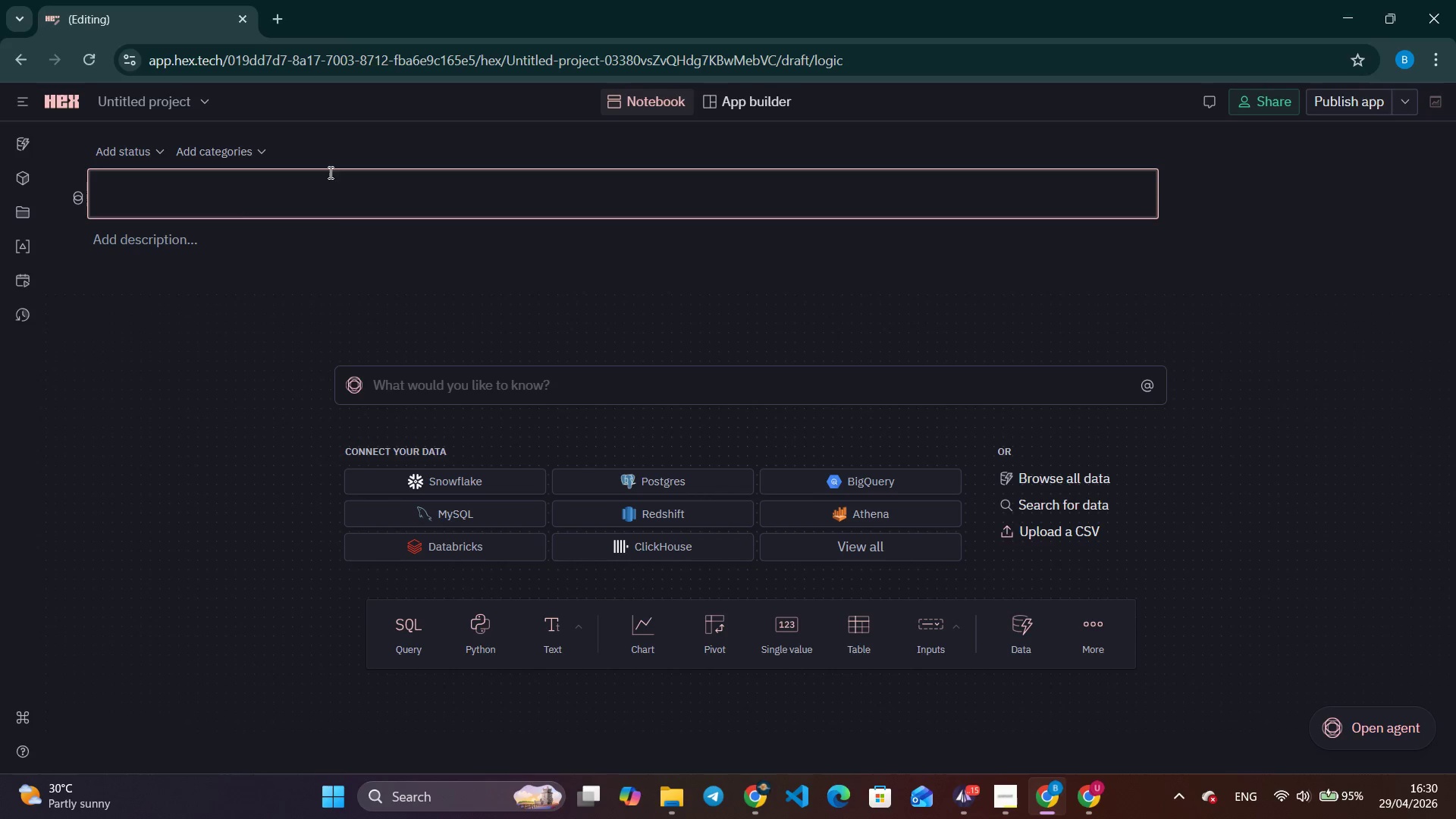 
type(Silver)
 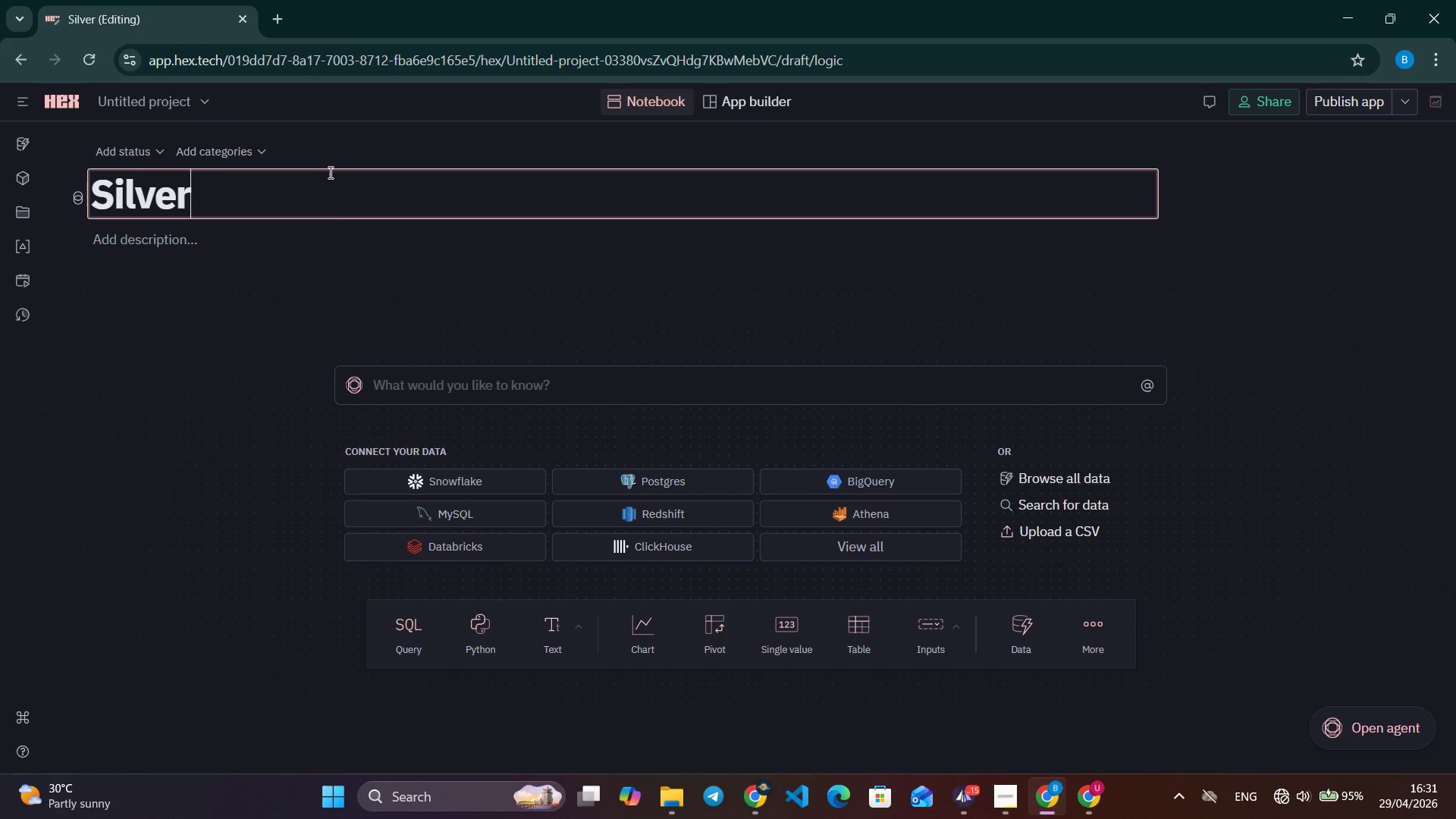 
wait(55.05)
 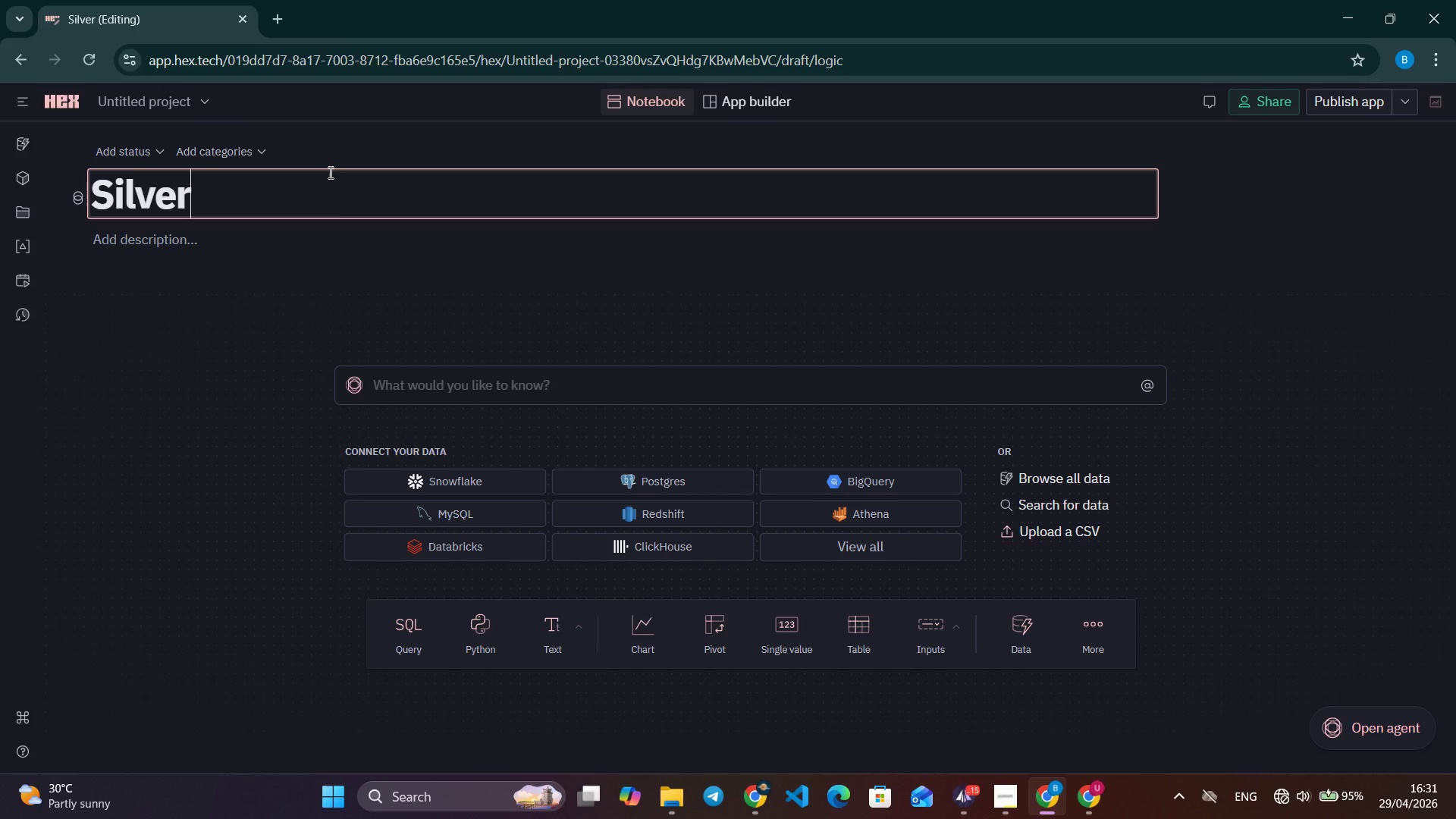 
type(Path_Analysis)
 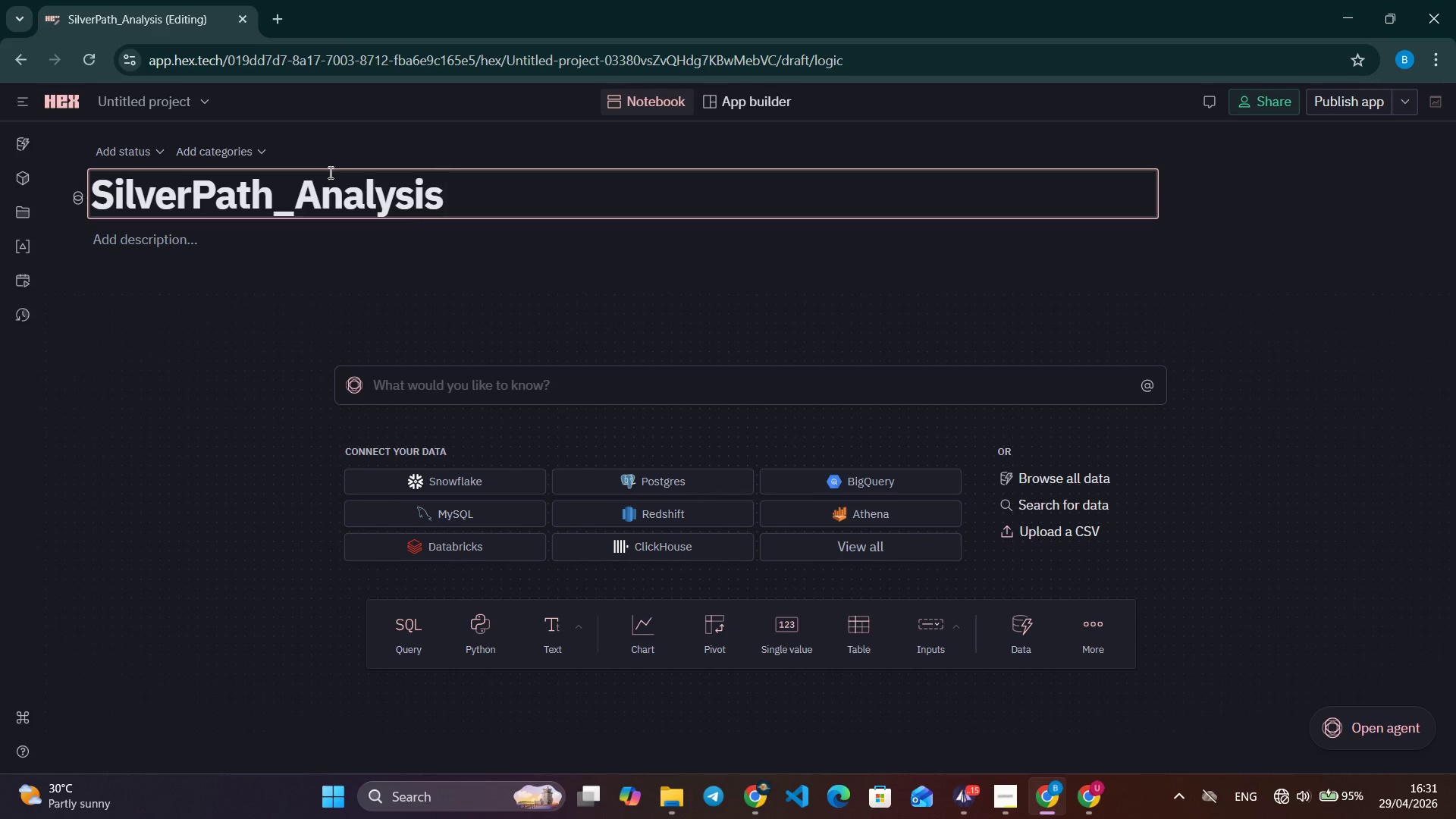 
left_click([88, 314])
 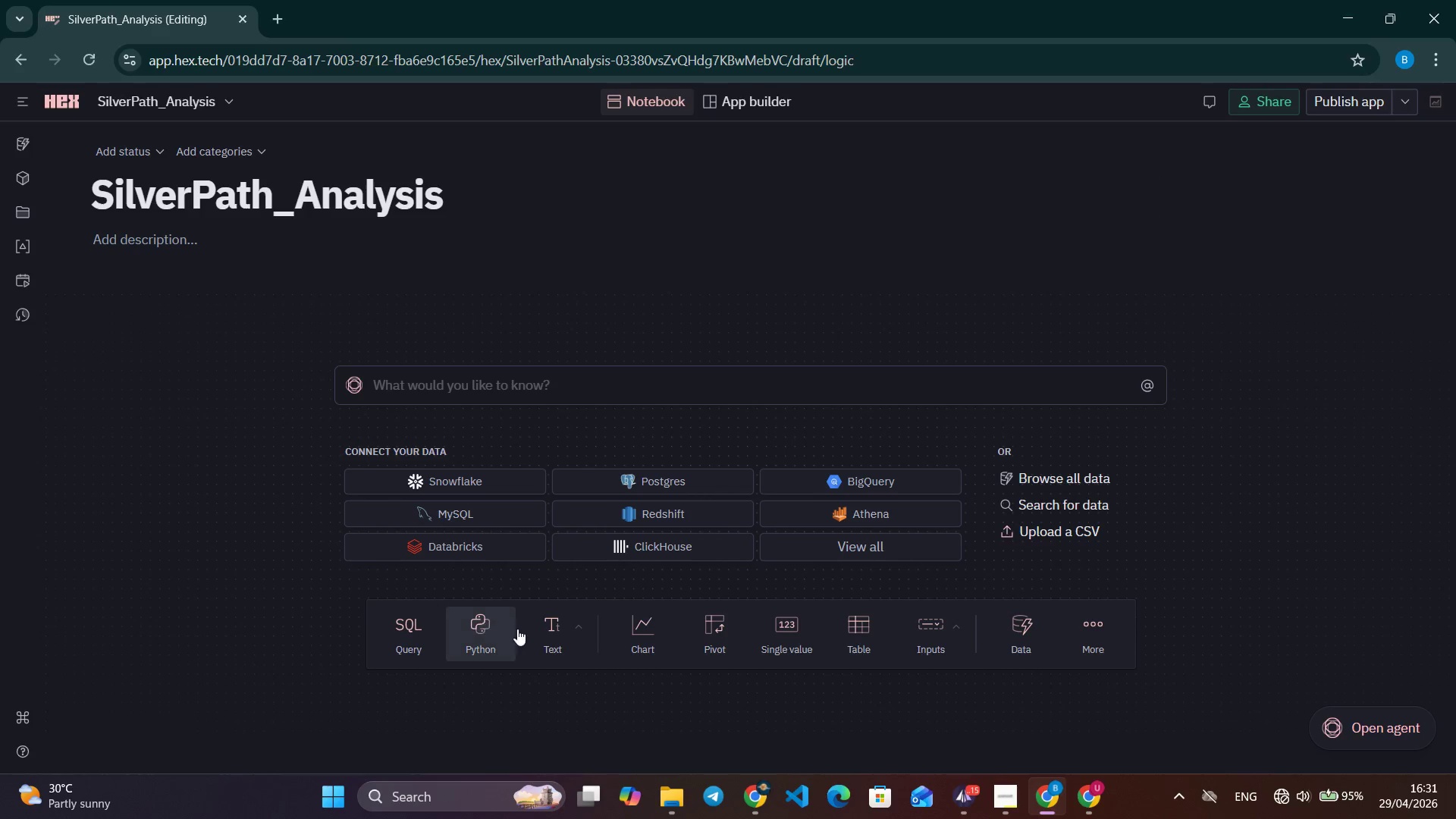 
left_click([540, 634])
 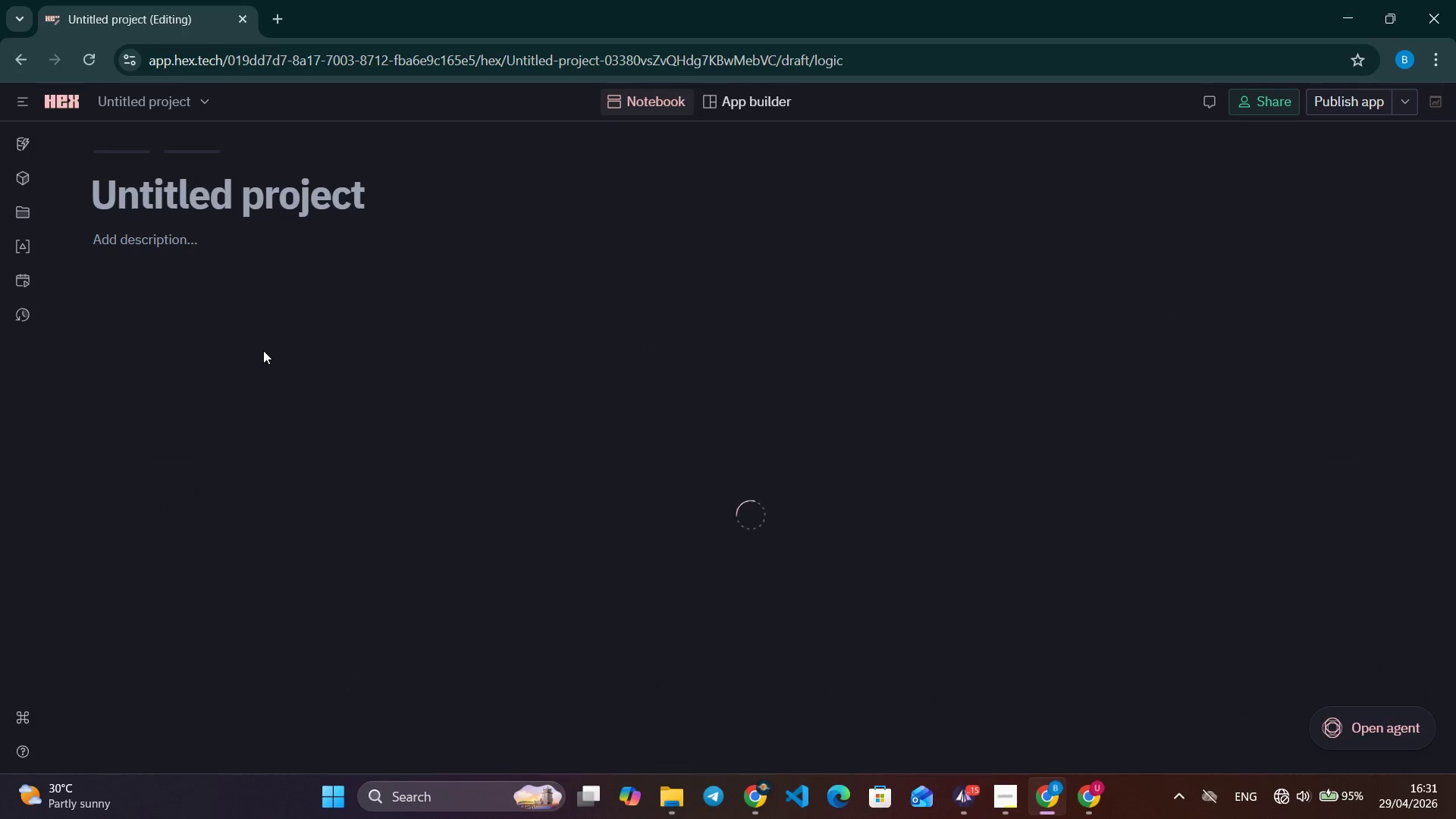 
wait(6.28)
 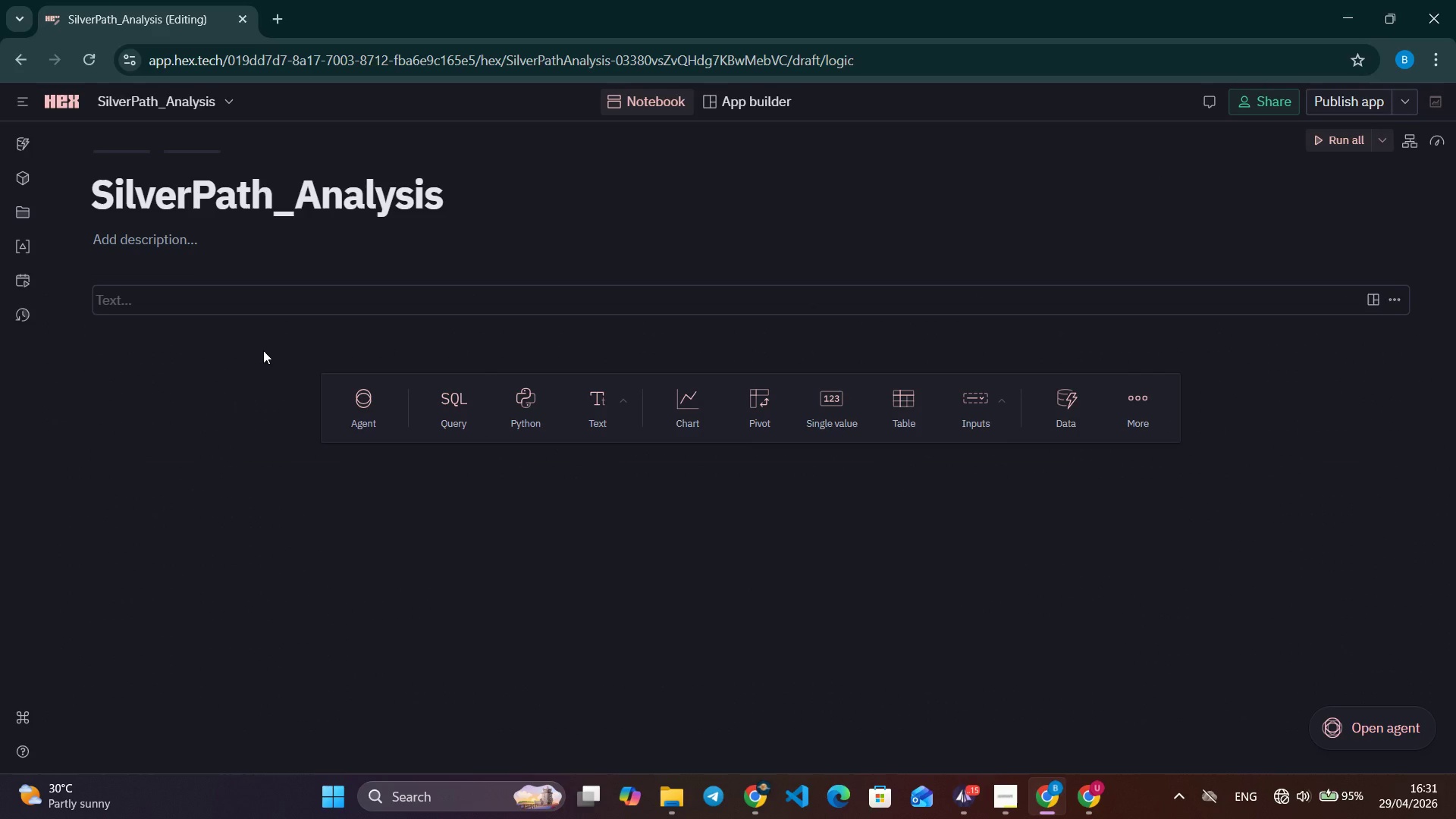 
key(Shift+ShiftRight)
 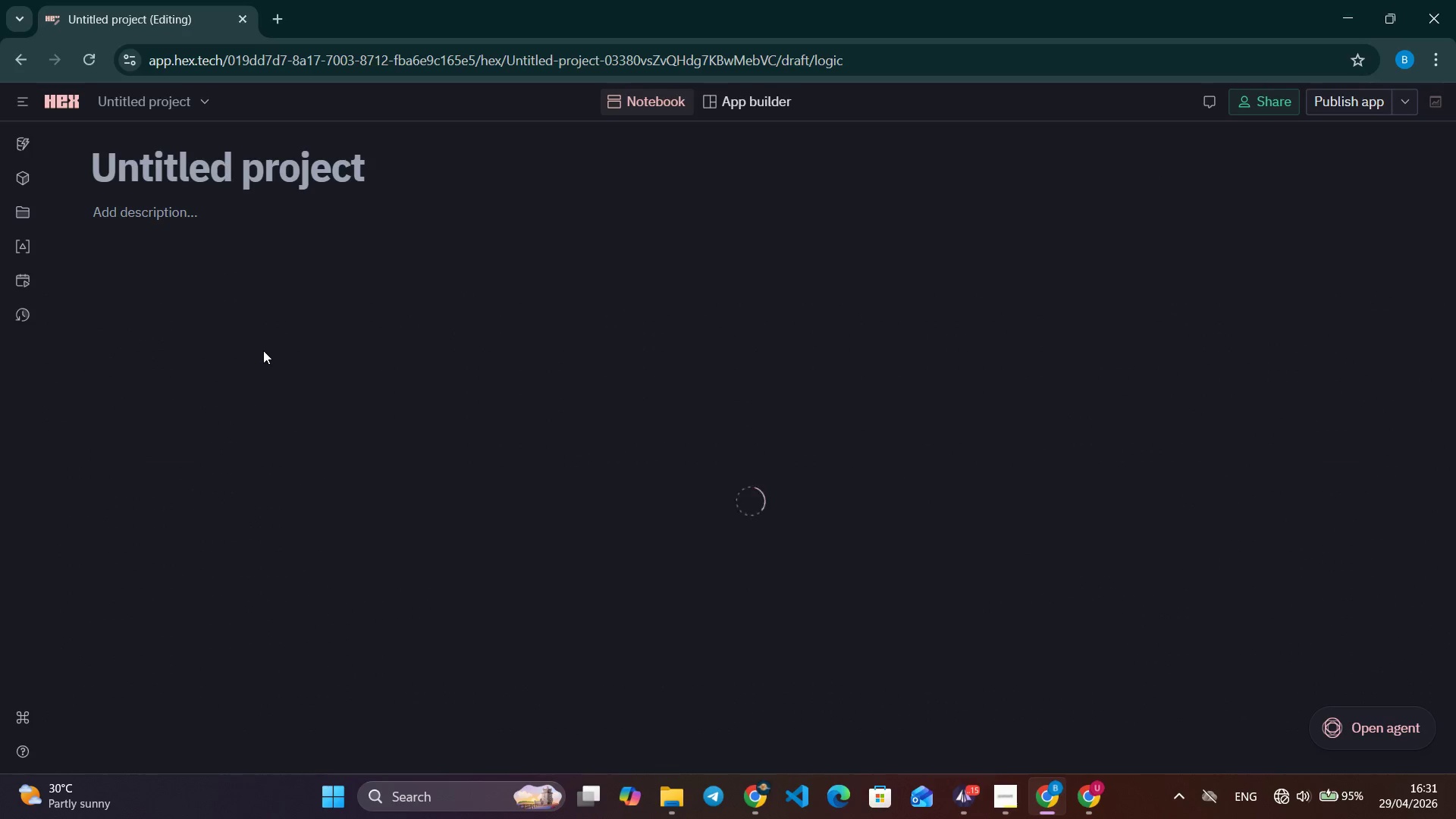 
key(Shift+3)
 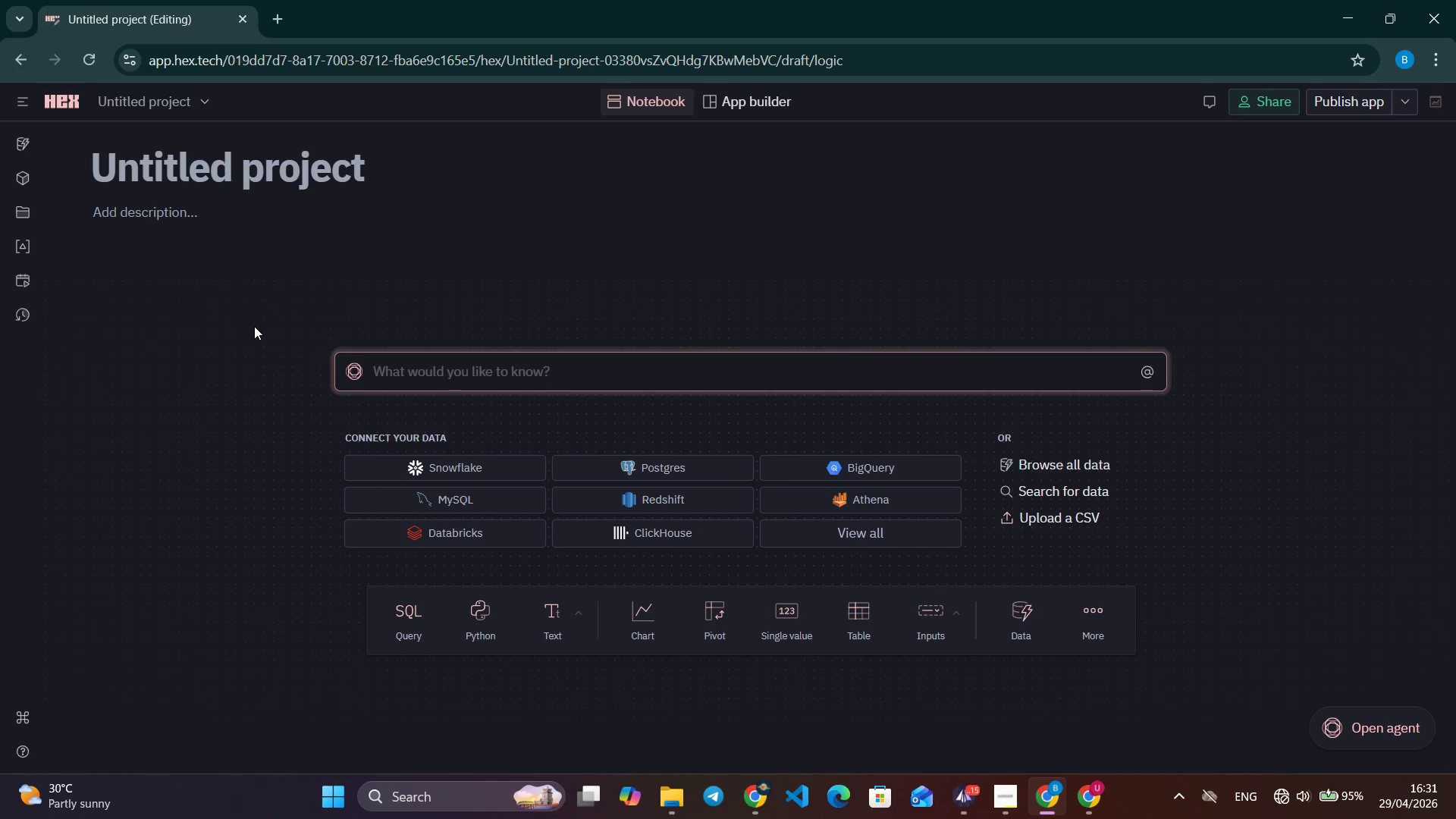 
wait(6.55)
 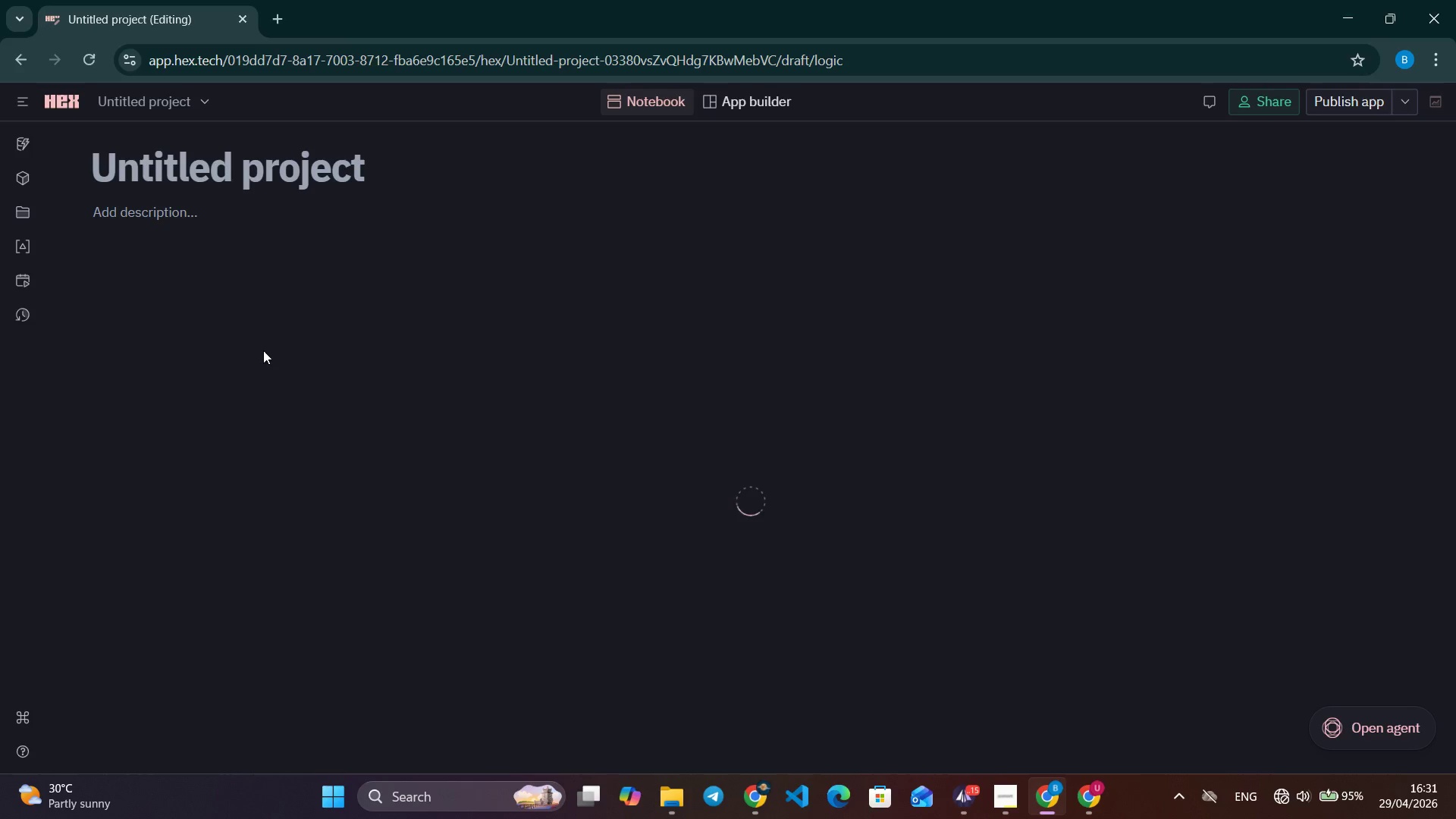 
left_click([557, 626])
 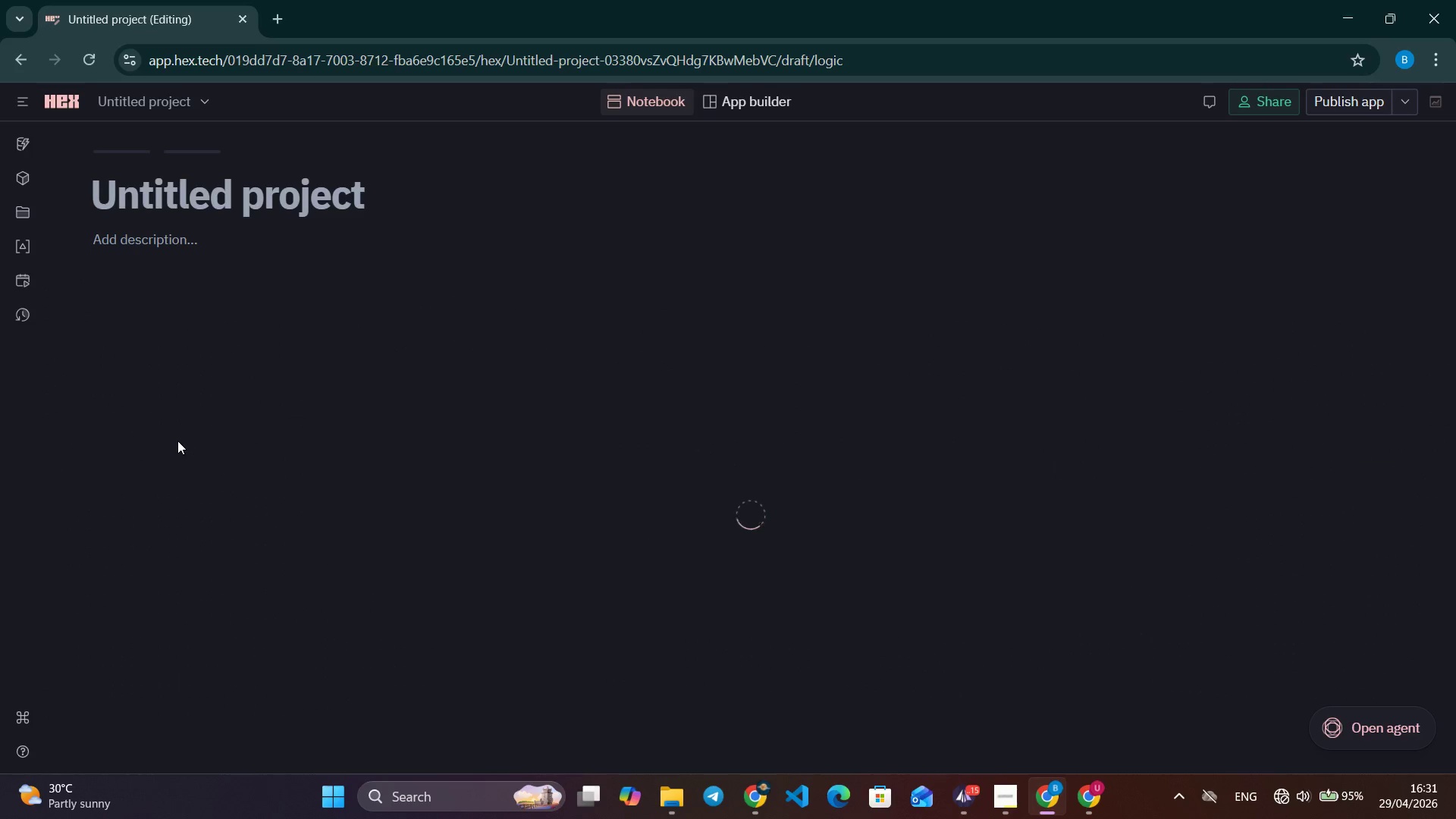 
mouse_move([579, 630])
 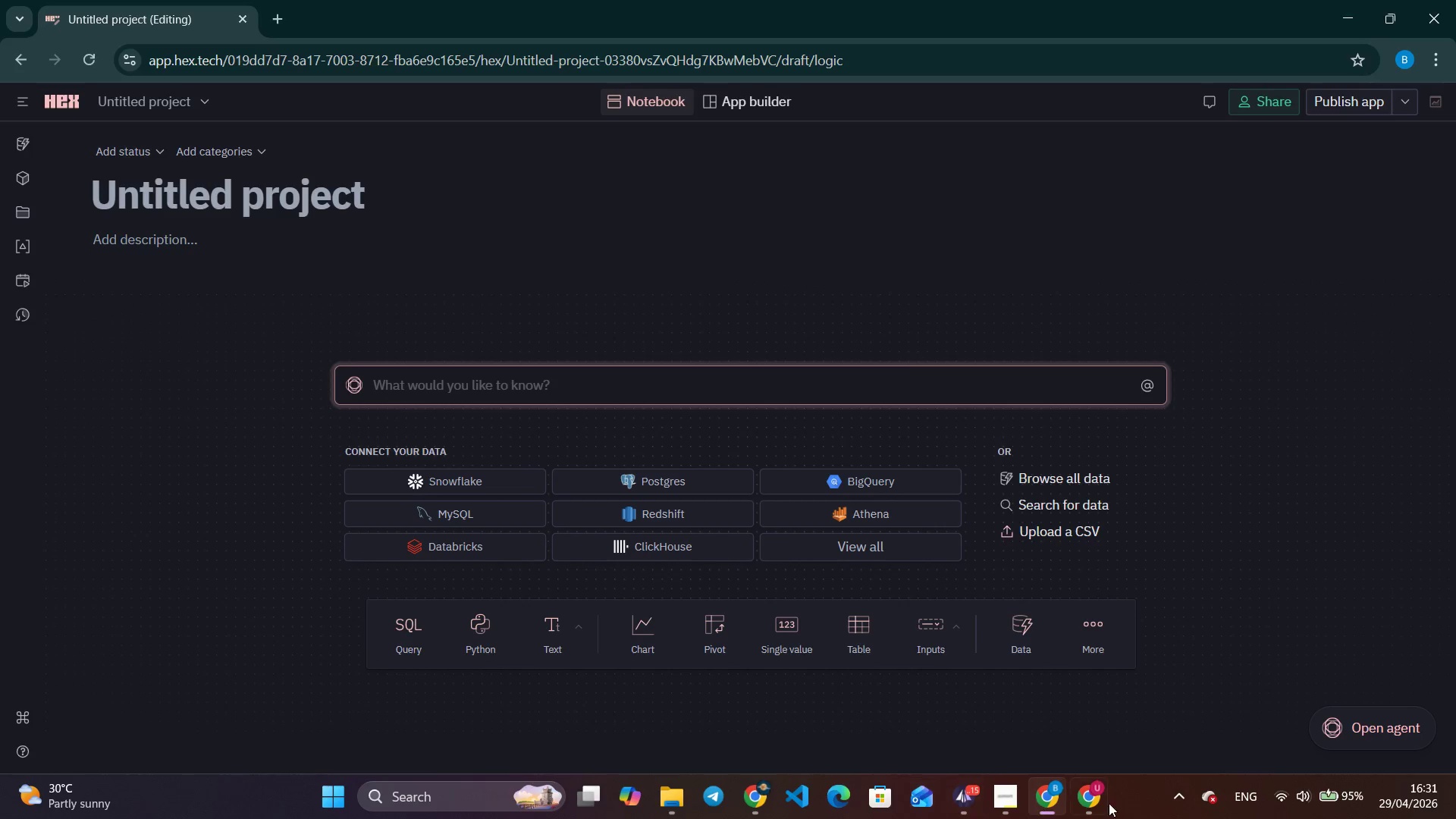 
mouse_move([1242, 792])
 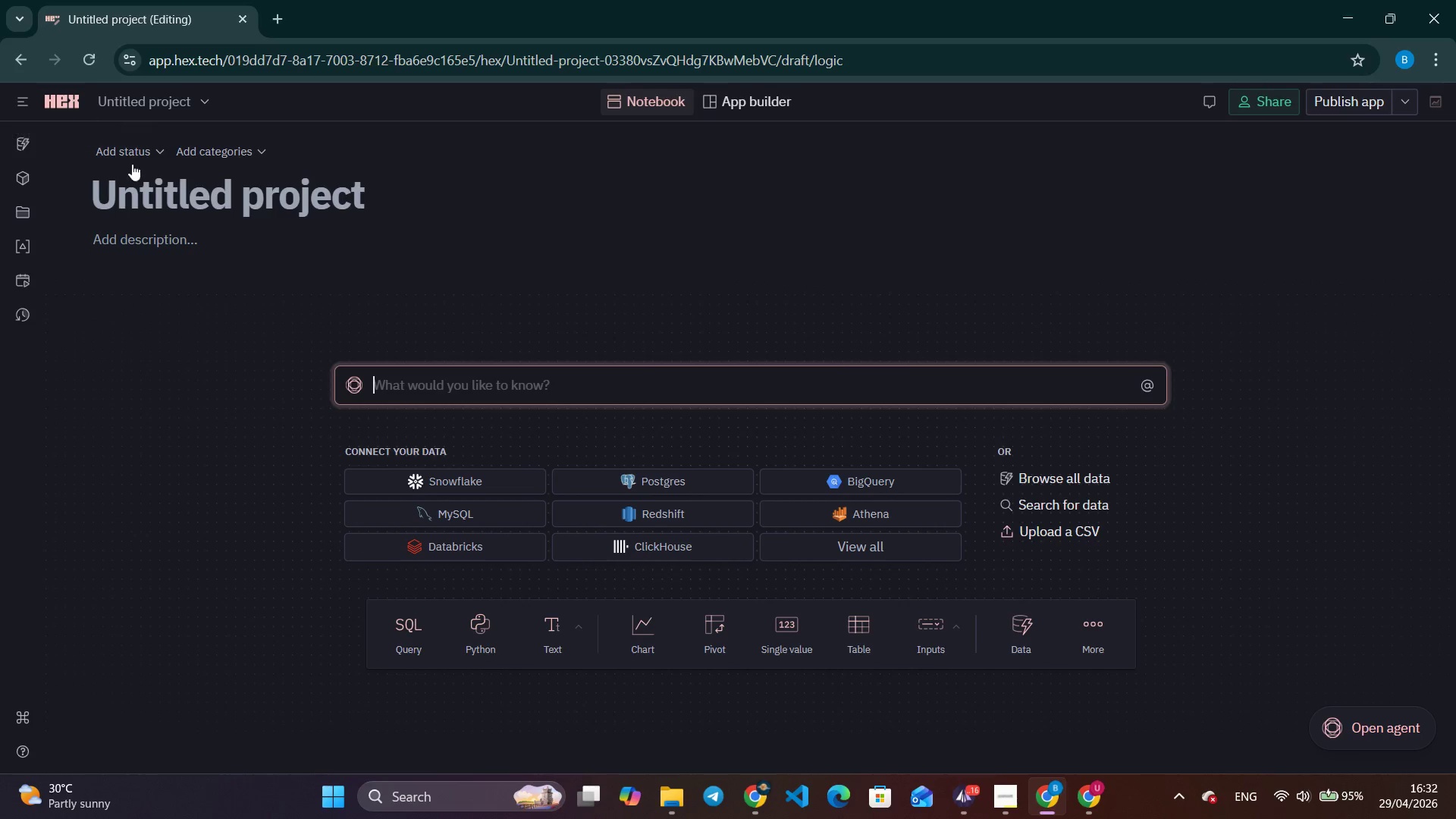 
left_click([230, 208])
 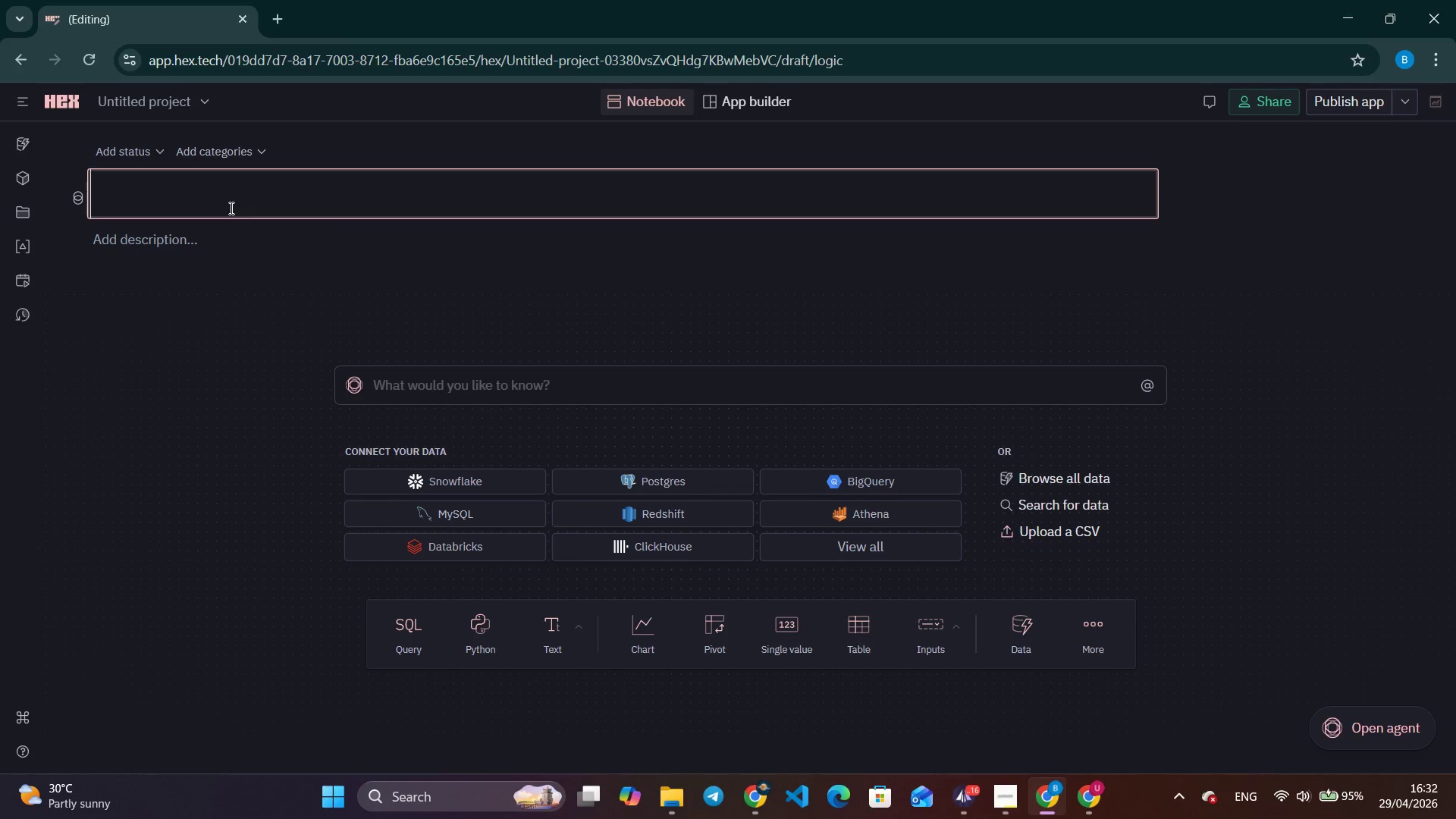 
type(D)
key(Backspace)
type(SilverPAh_Analysis)
 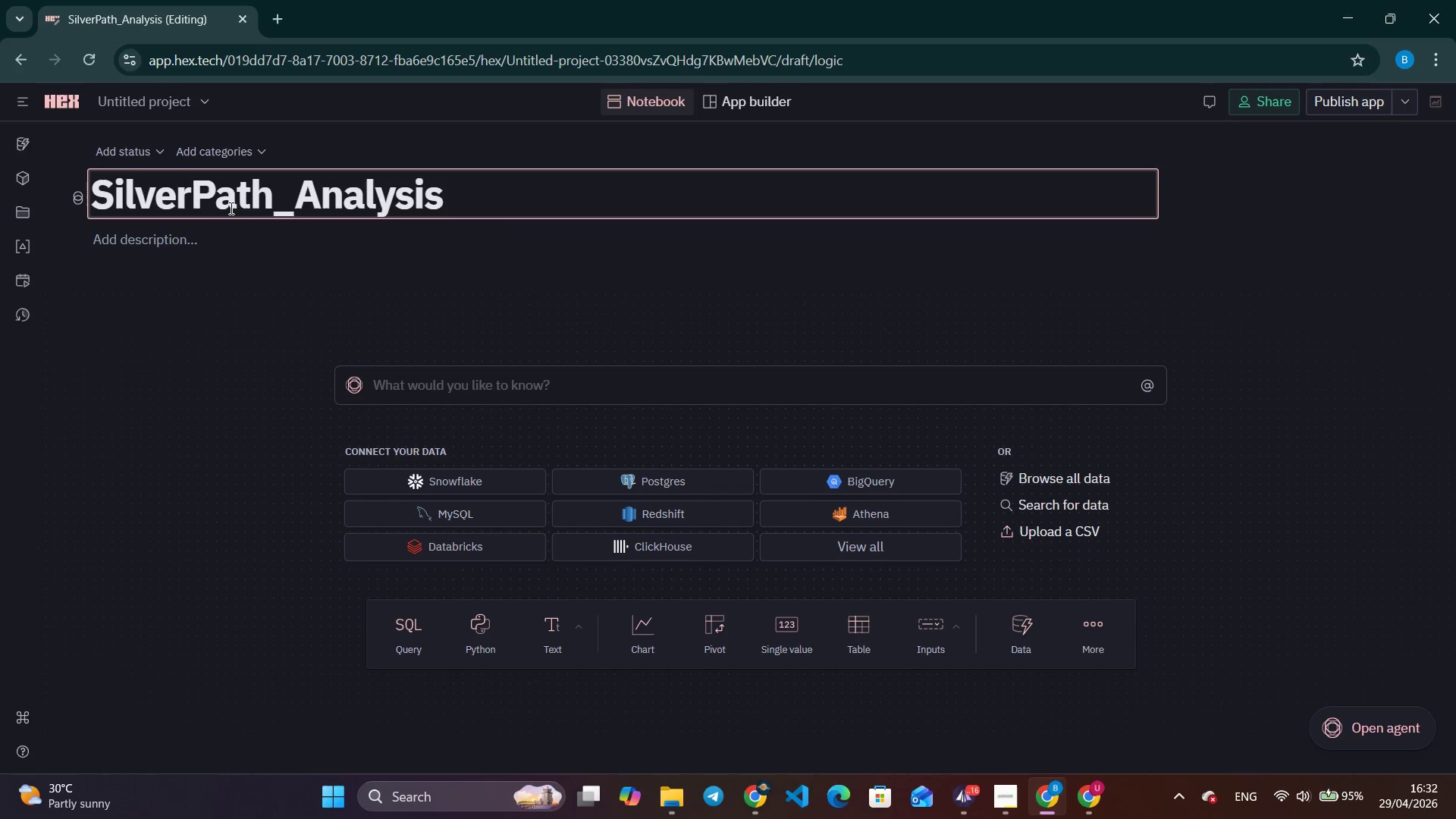 
left_click([960, 801])
 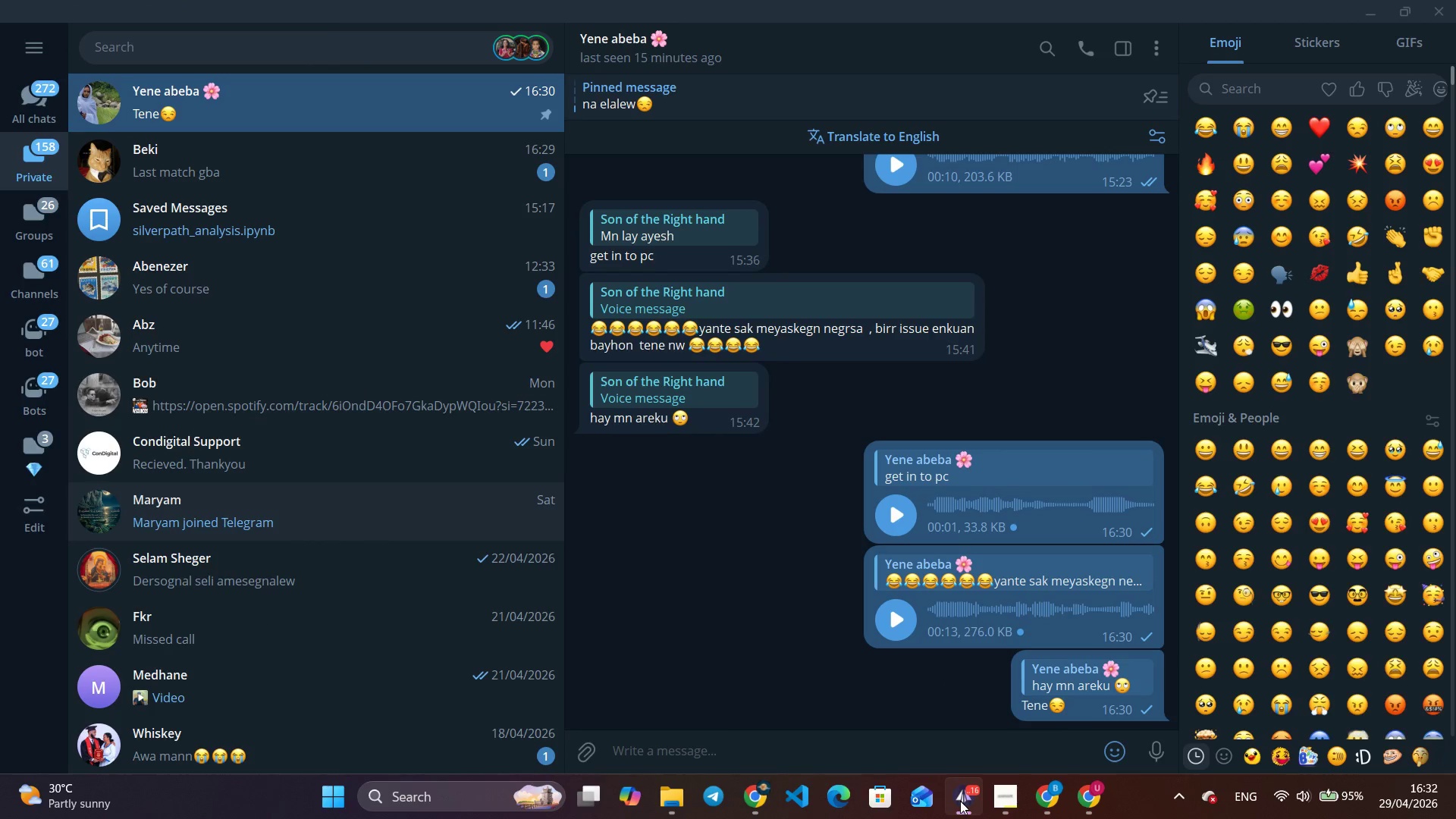 
left_click([462, 171])
 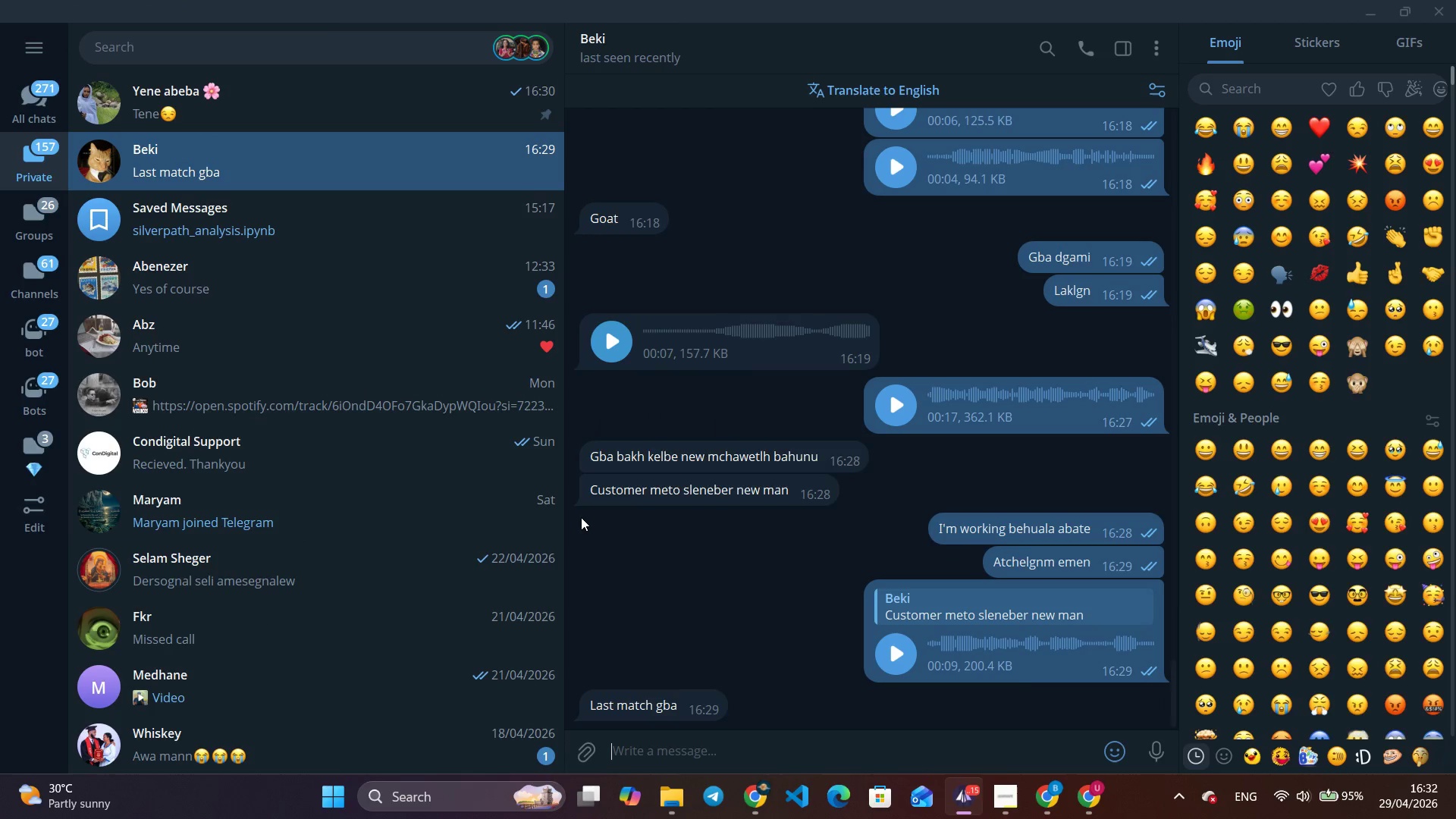 
type(behuala wedme)
key(Backspace)
key(Backspace)
key(Backspace)
type(ndme i )
key(Backspace)
key(Backspace)
type(I already started)
 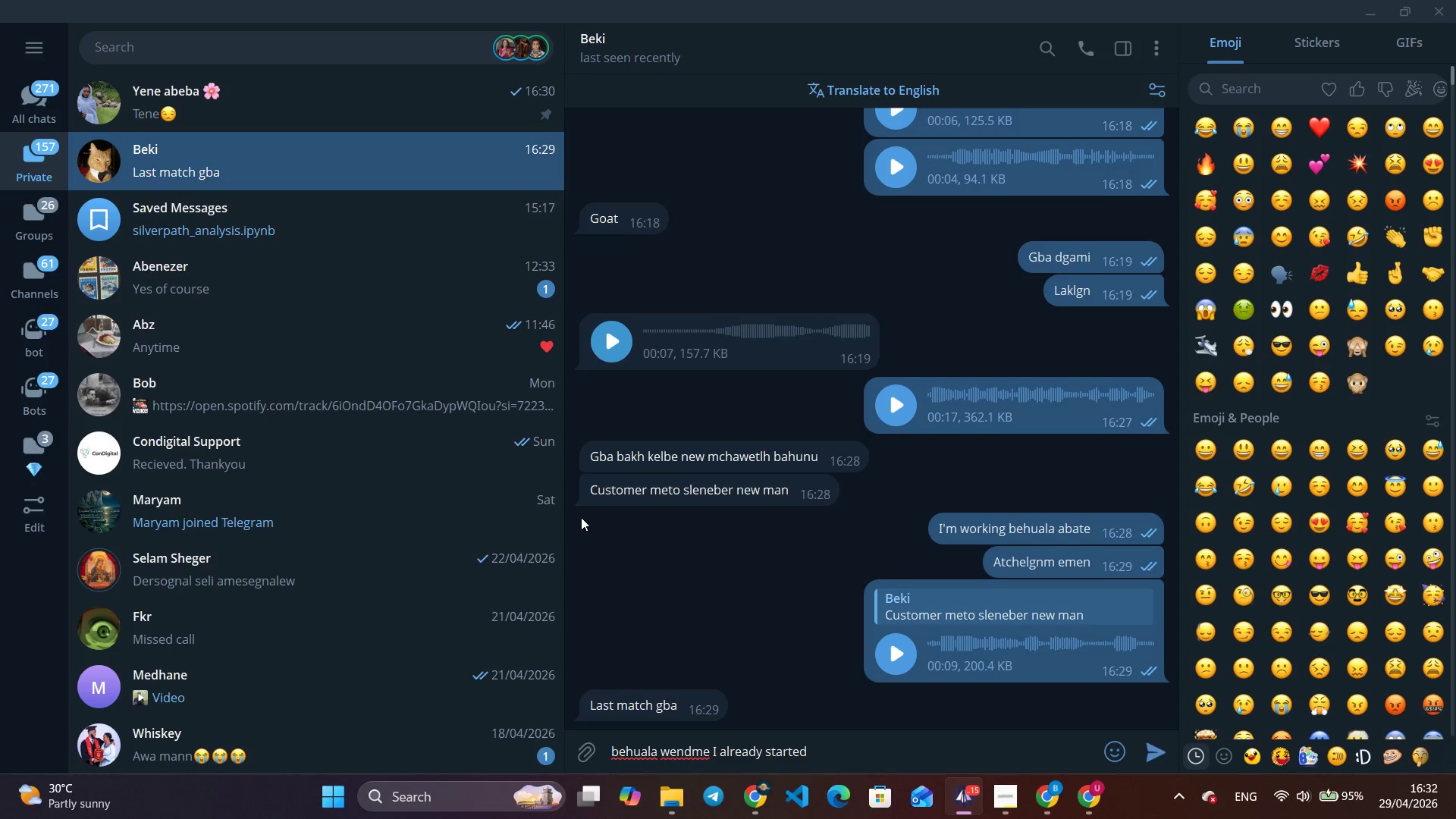 
key(Enter)
 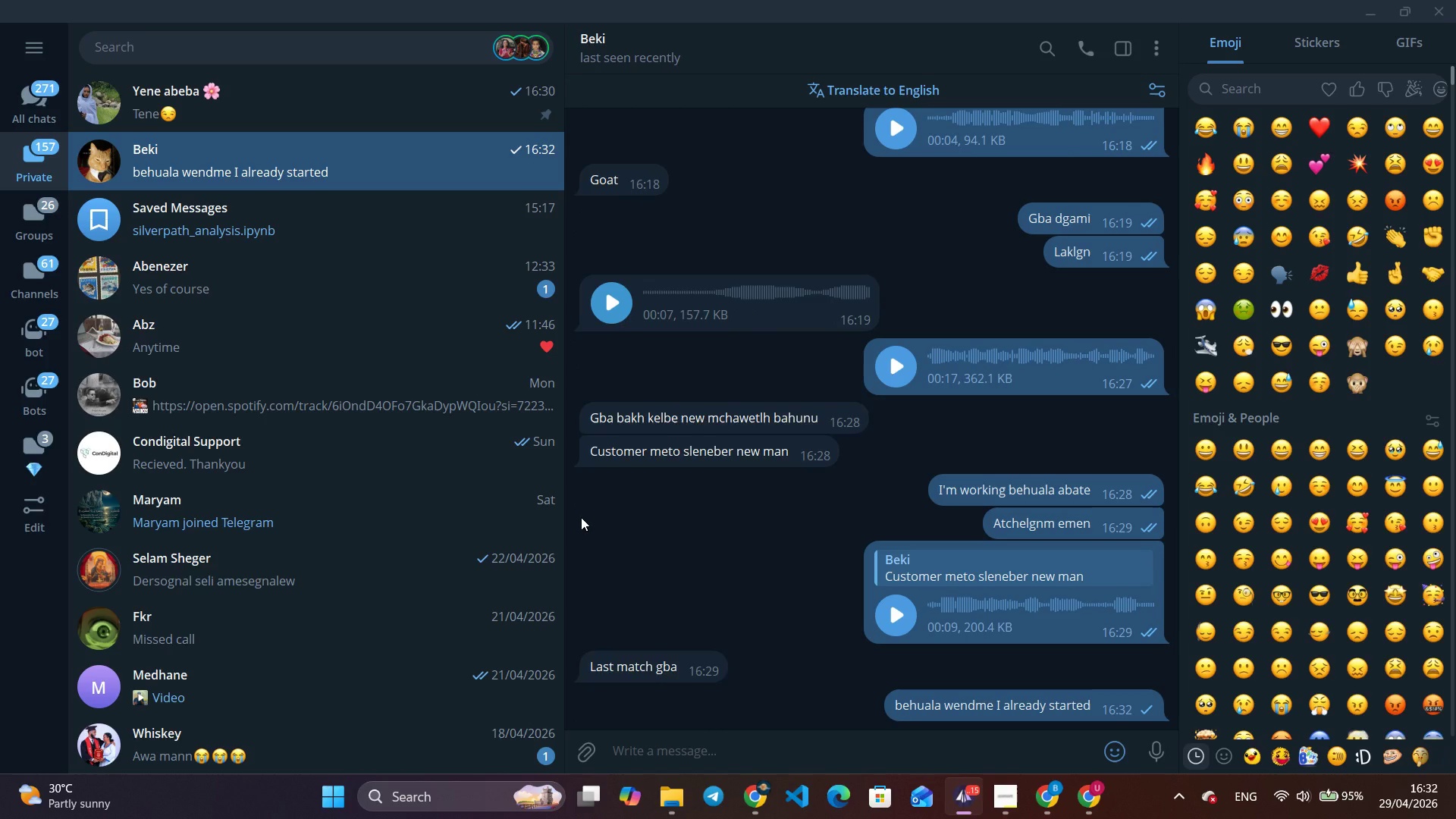 
type(bedenb practive)
key(Backspace)
key(Backspace)
type(ce adrg gn lemanga)
key(Backspace)
type(nawm)
 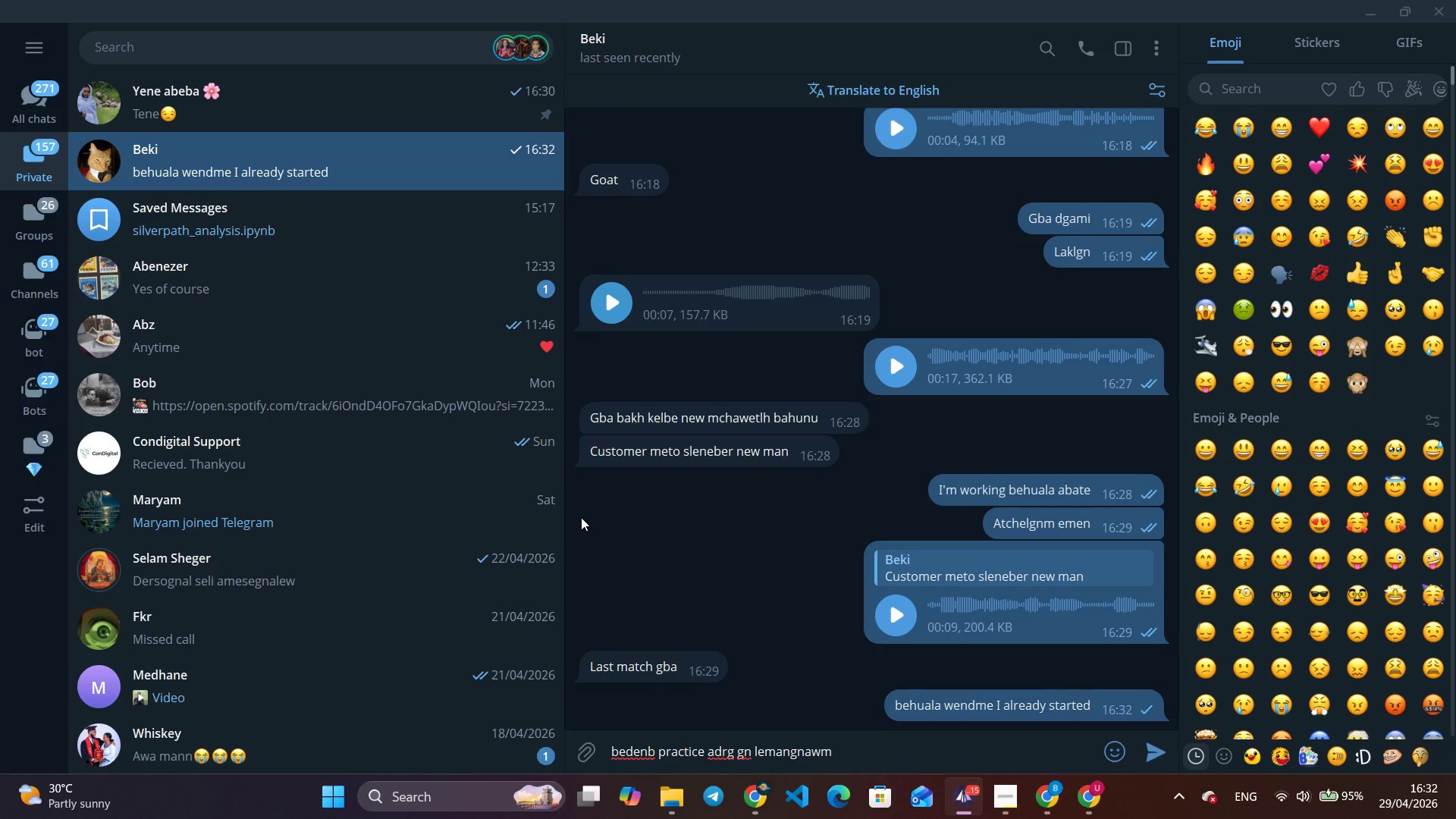 
key(Enter)
 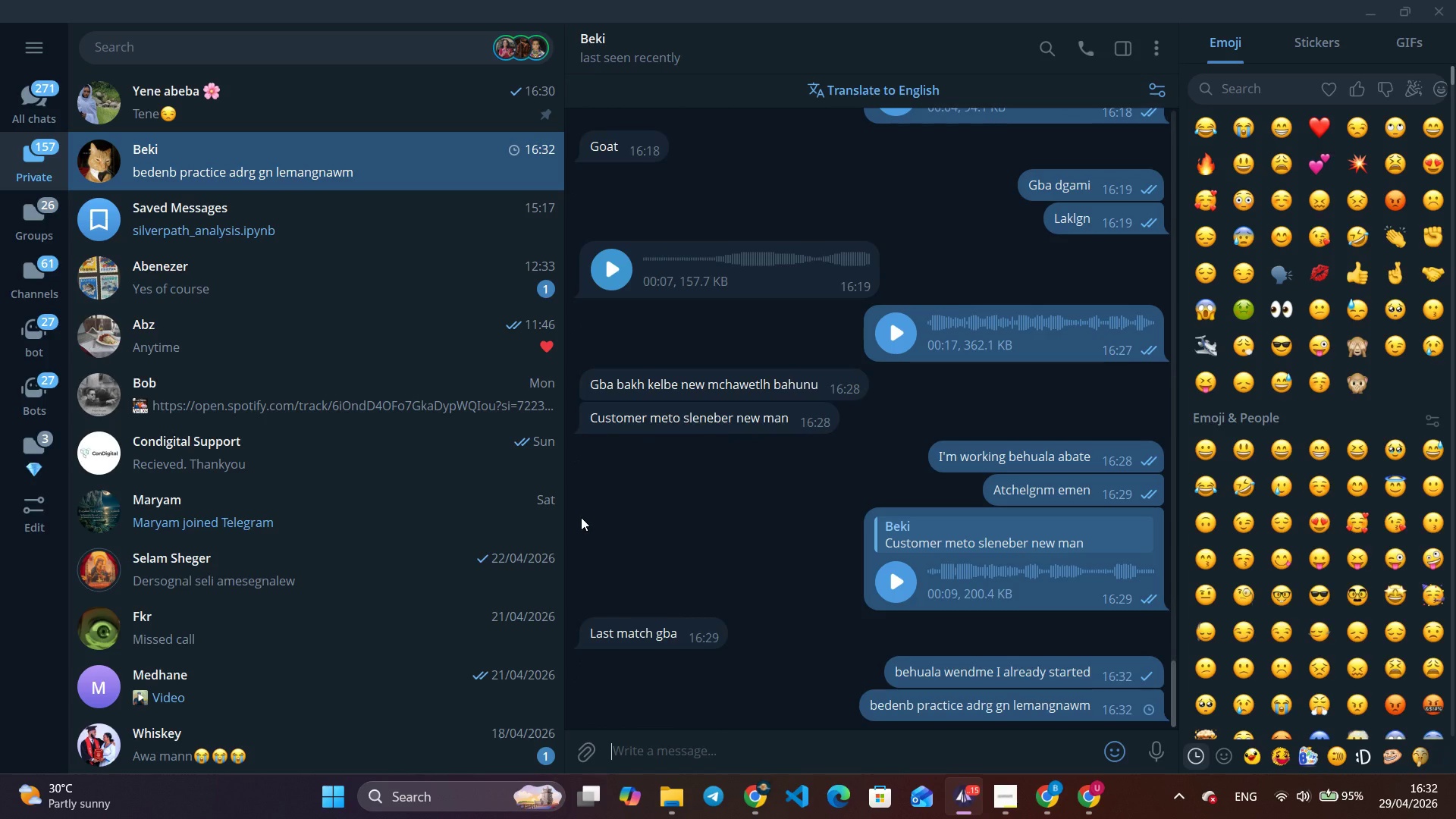 
key(Escape)
 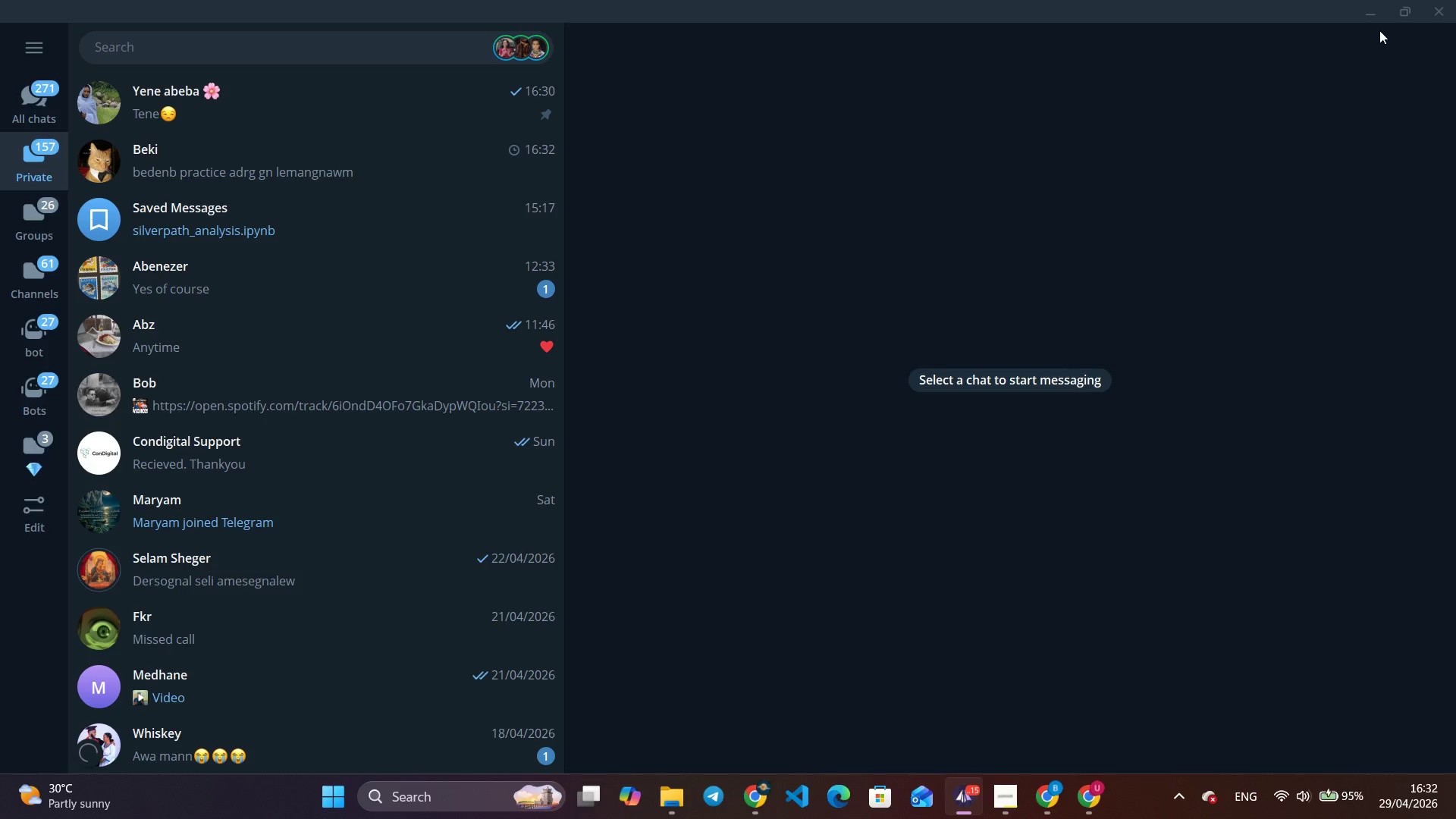 
left_click([1367, 8])
 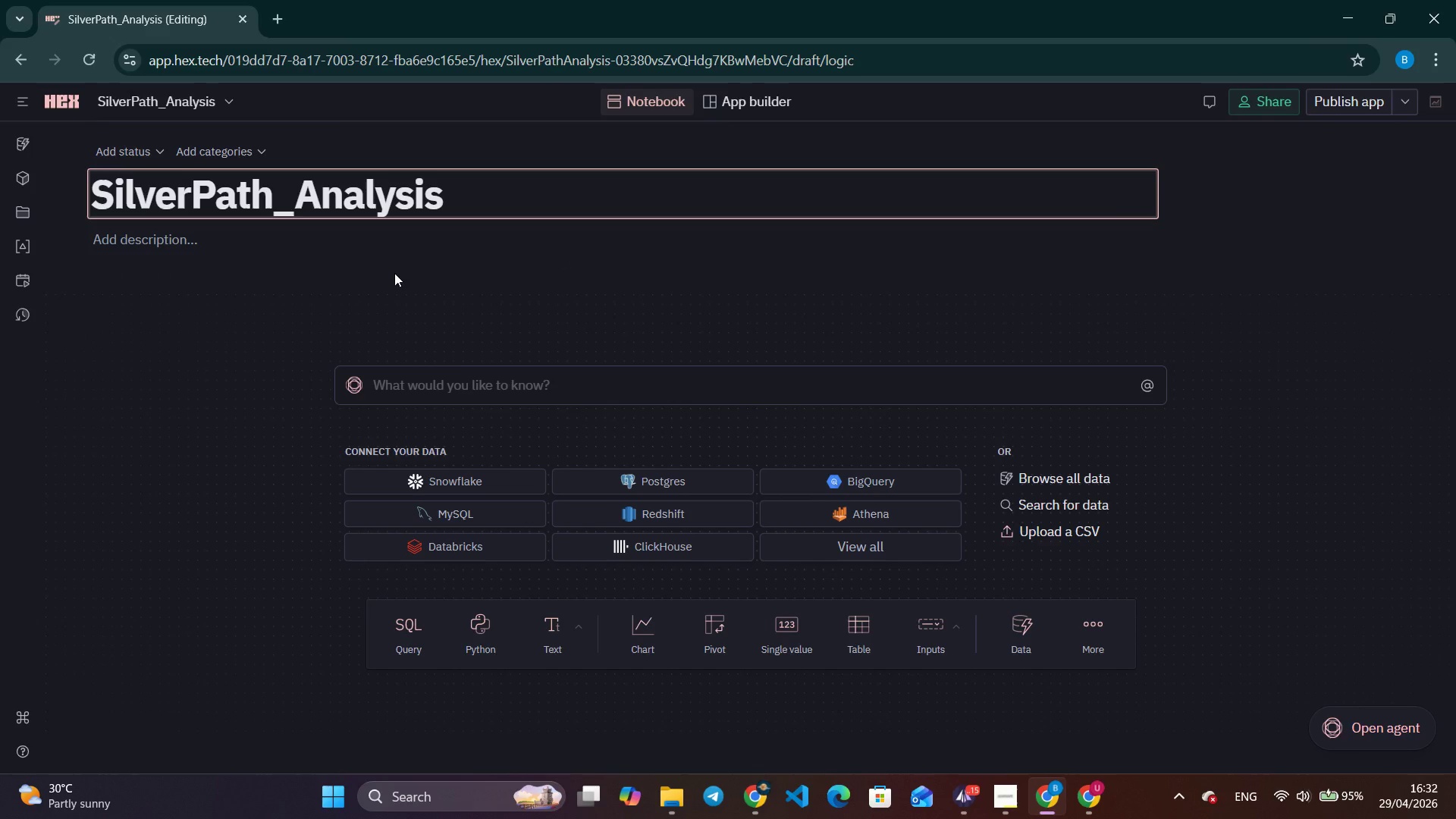 
left_click([559, 637])
 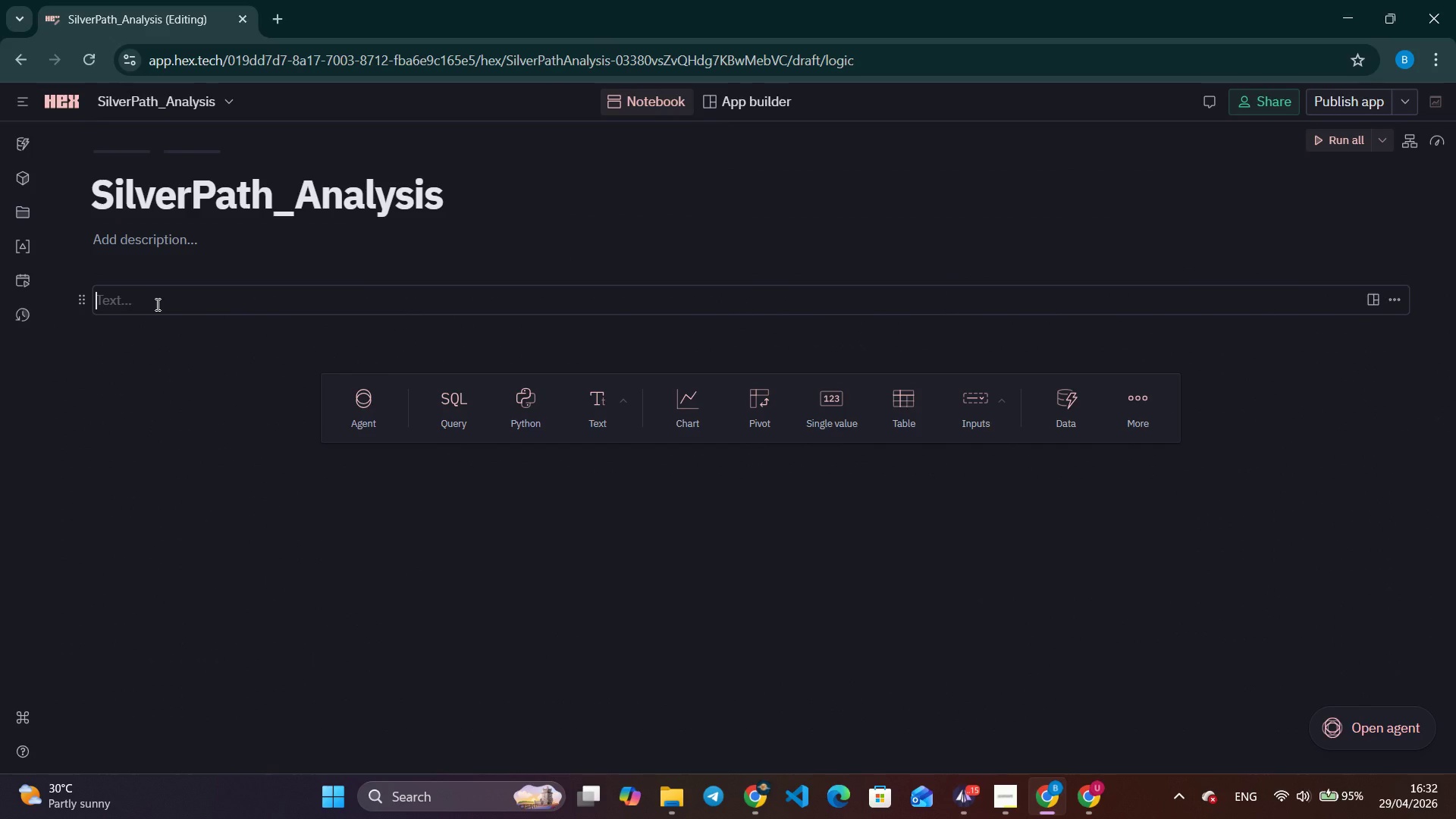 
type(Regi)
key(Backspace)
key(Backspace)
key(Backspace)
key(Backspace)
type(# Regina)
key(Backspace)
key(Backspace)
type(onal Accessibility Install Bottlenecks = )
key(Backspace)
key(Backspace)
type(- Siv)
key(Backspace)
type(lverPath Transitions)
 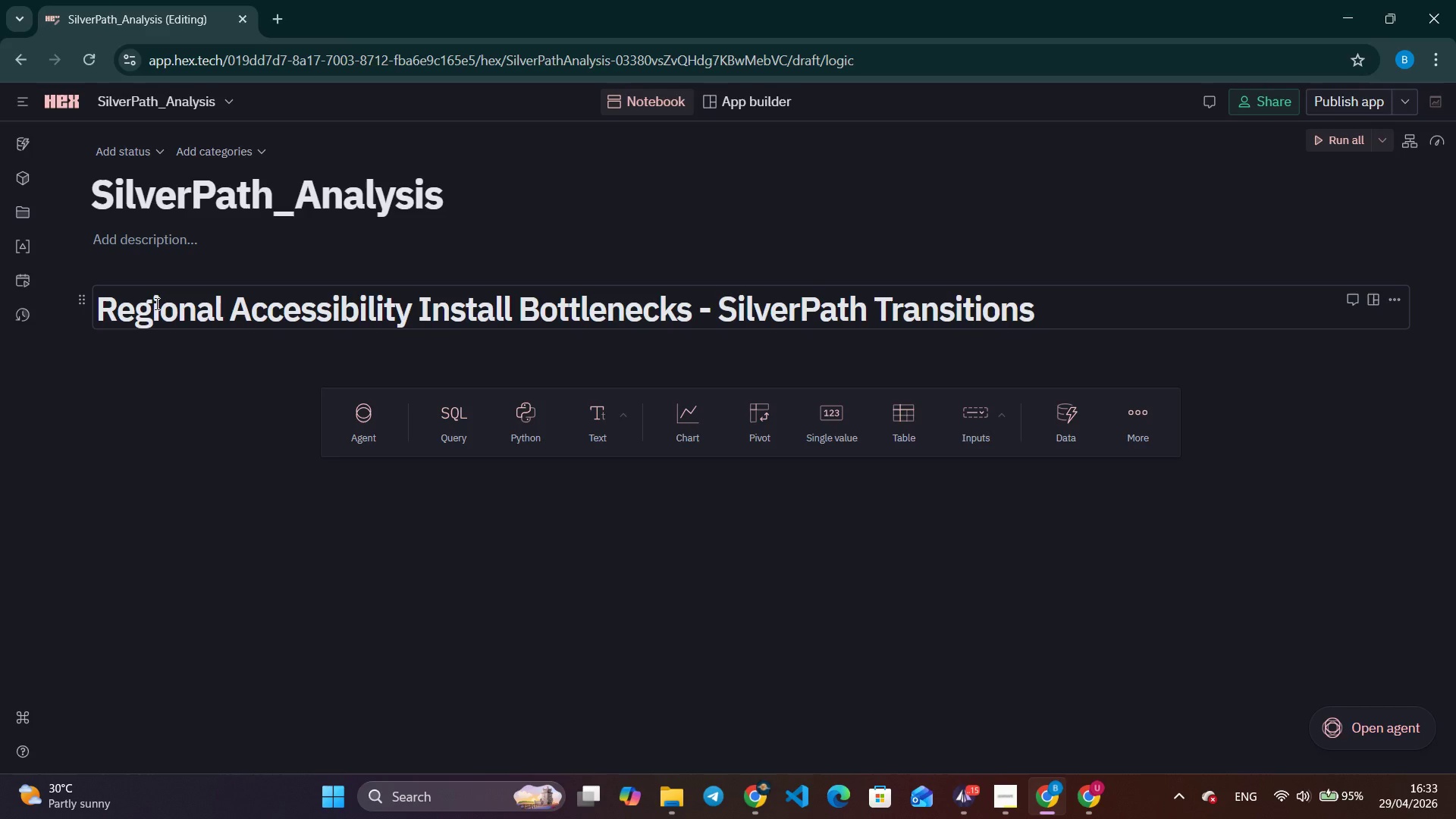 
key(Enter)
 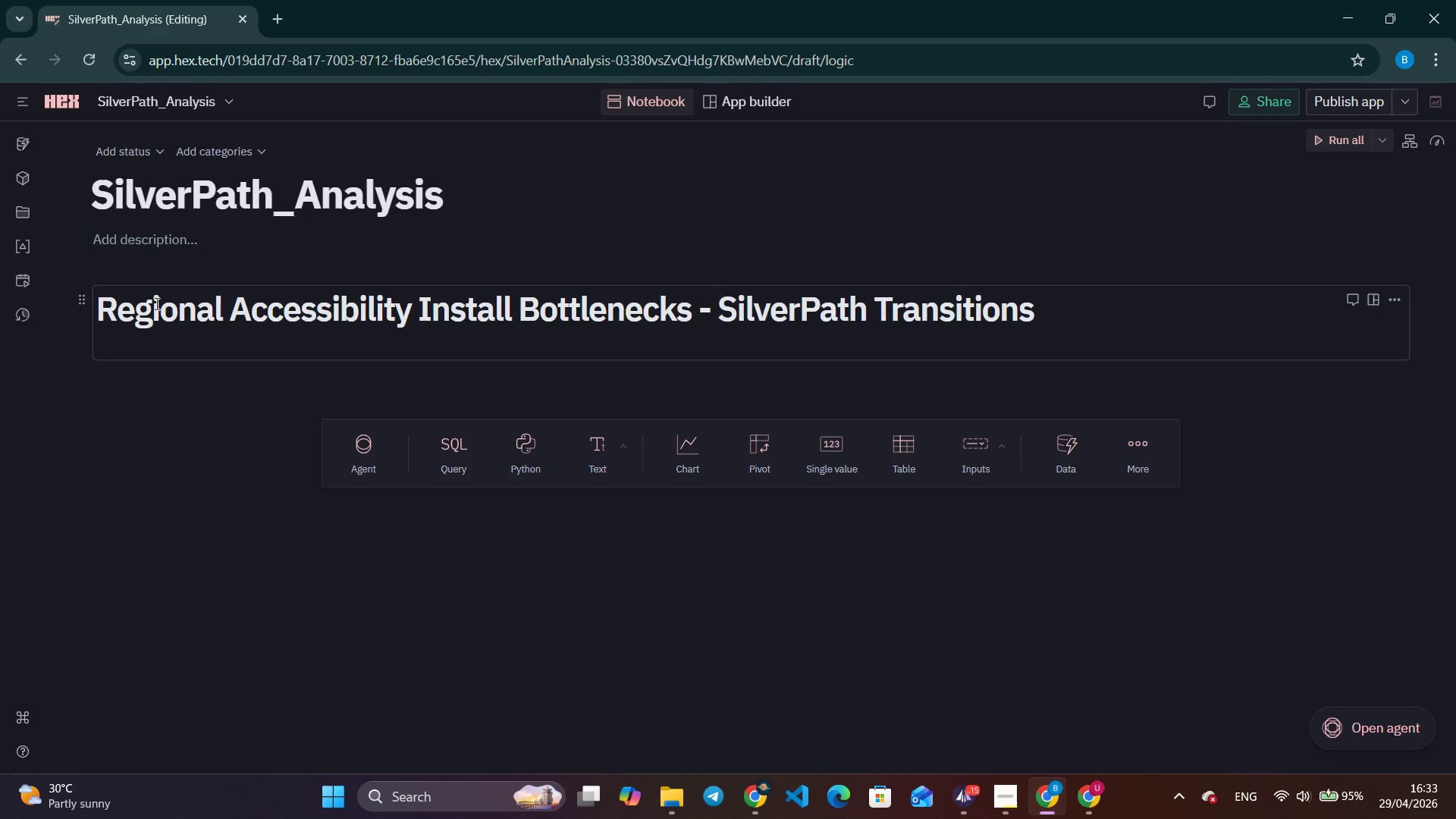 
type(**Data Preparation Notebook for Looker Studio Dashboard**)
 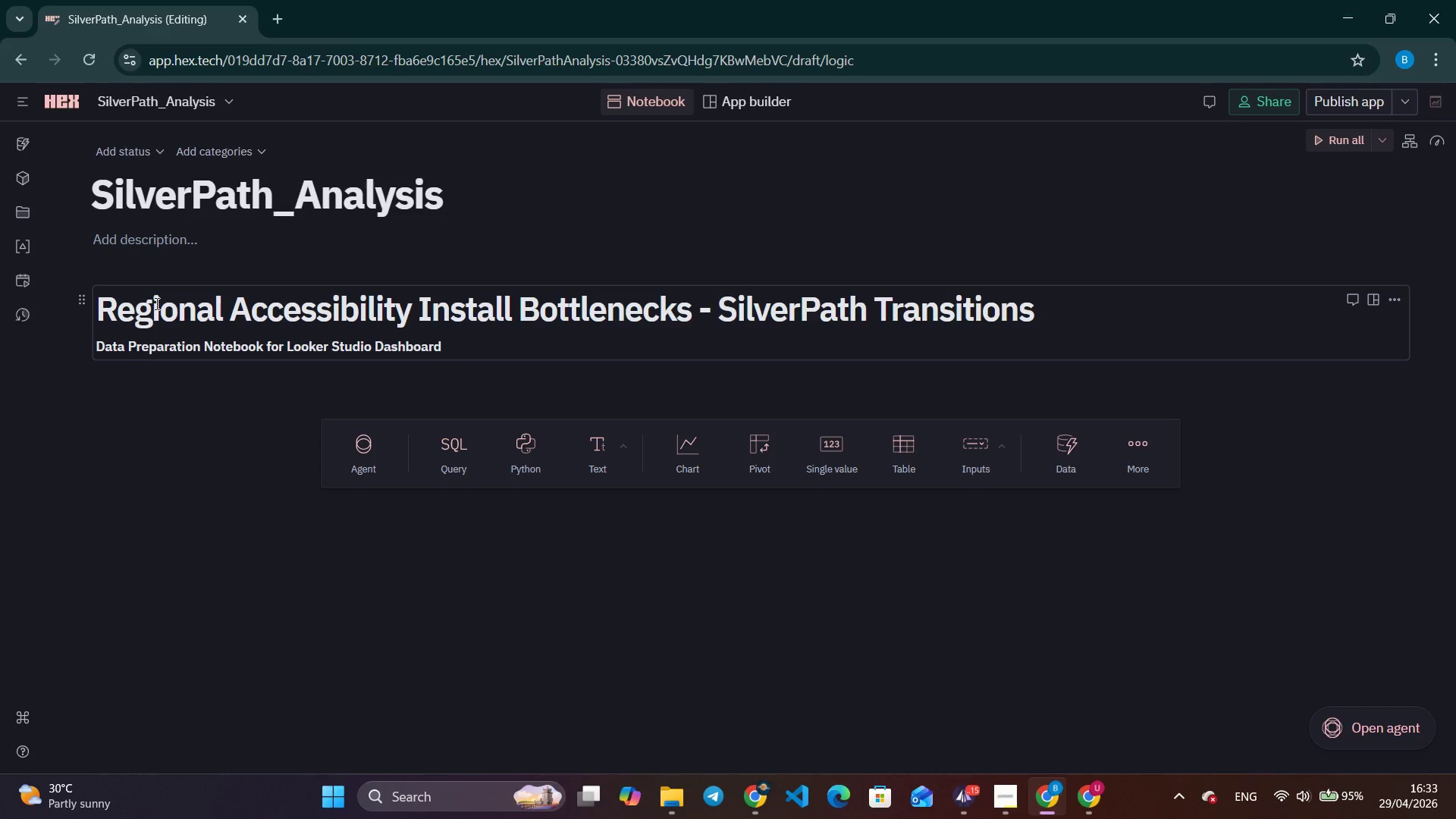 
key(Enter)
 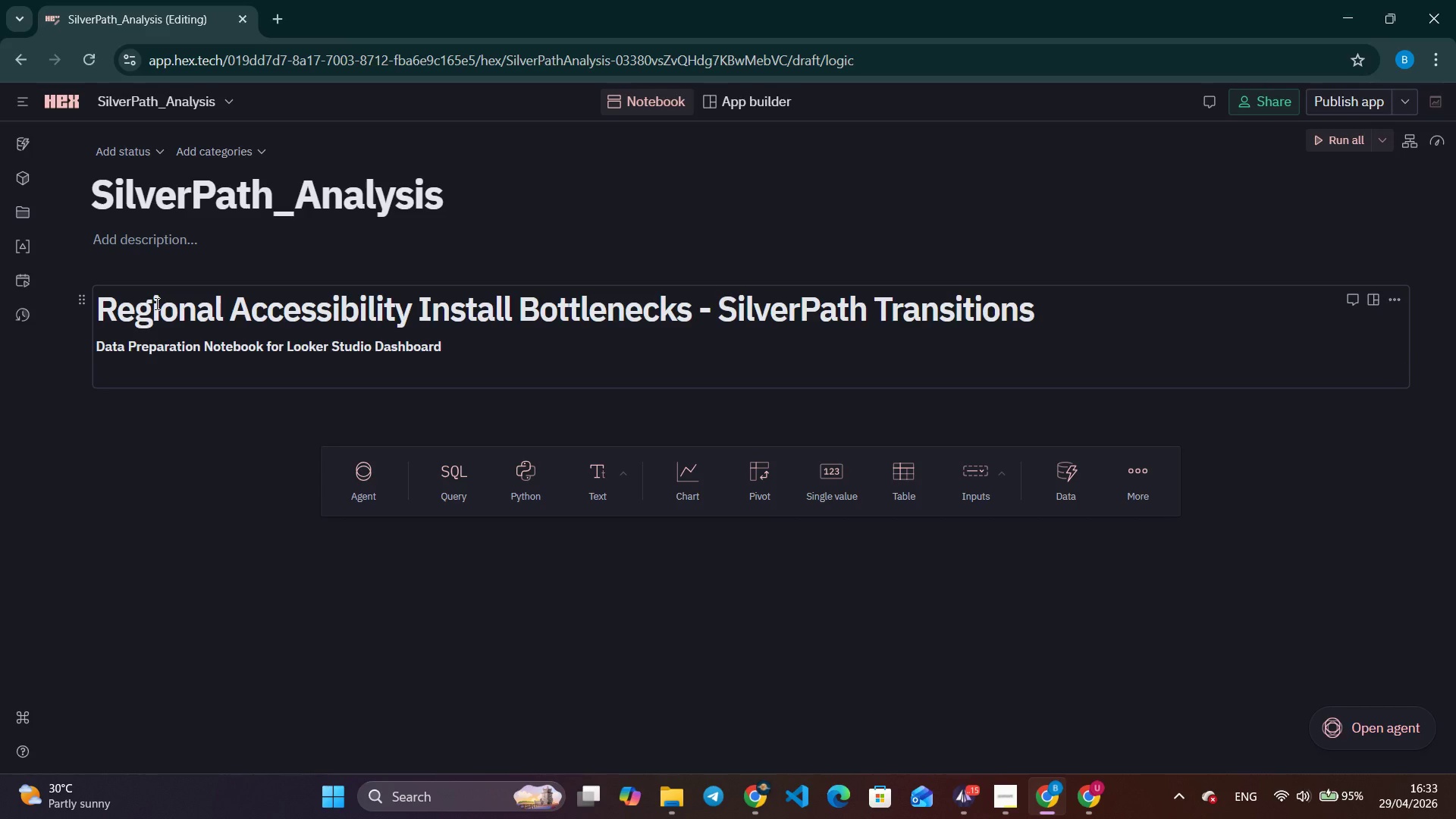 
key(Tab)
type(**Purpo)
key(Backspace)
type(ose:** This notebook attempts to download the public CDC PLACES A)
key(Backspace)
type(ZCTA DATA)
key(Backspace)
key(Backspace)
key(Backspace)
key(Backspace)
type(dataset, fails back)
key(Backspace)
key(Backspace)
key(Backspace)
key(Backspace)
key(Backspace)
key(Backspace)
key(Backspace)
key(Backspace)
type(lls back to a cached c)
key(Backspace)
type(verson f unavailavle)
key(Backspace)
key(Backspace)
key(Backspace)
type(be)
key(Backspace)
type(le)
 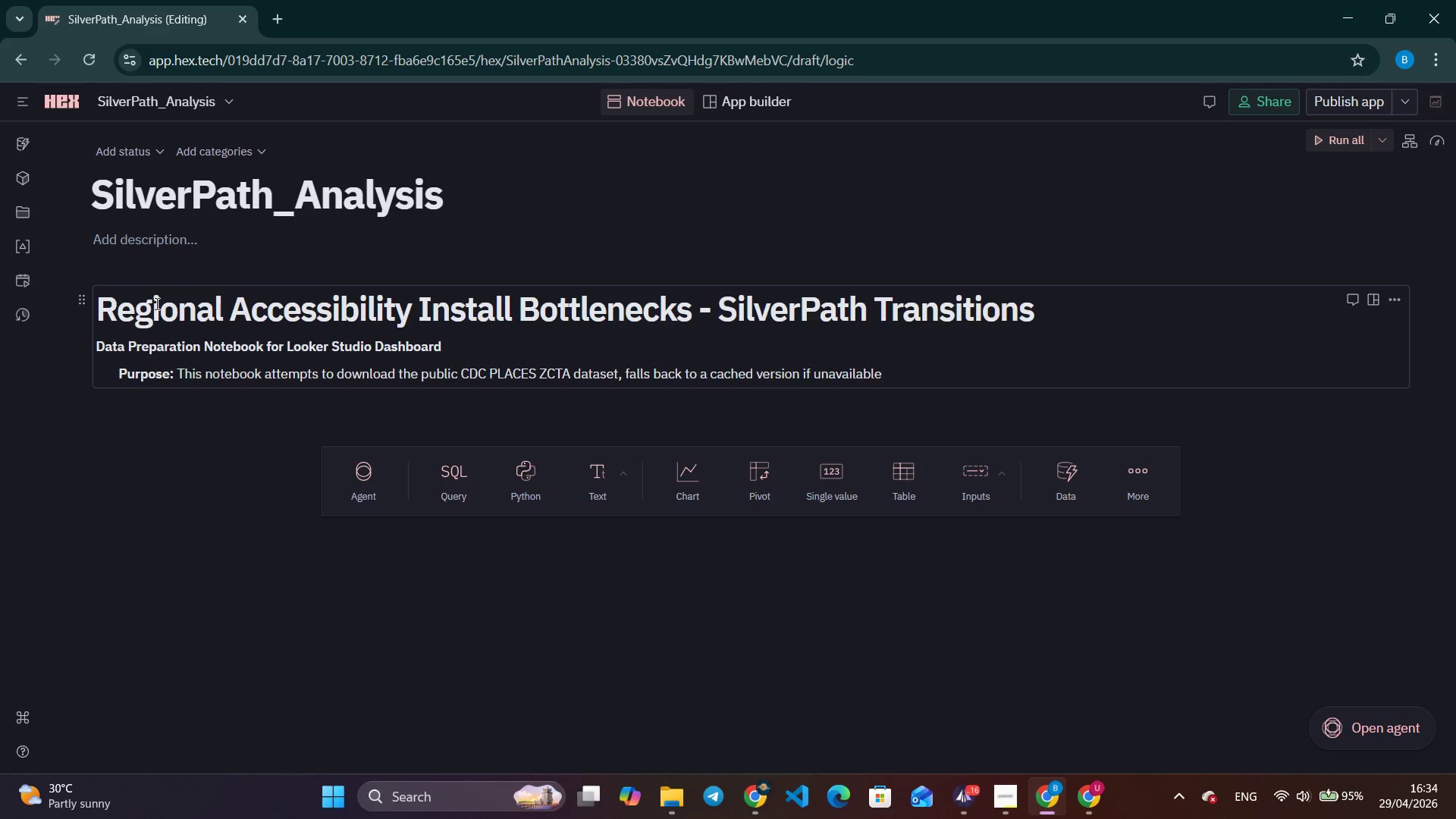 
type(, generates the mocj )
key(Backspace)
key(Backspace)
type(k installation Log (600 rows), joiu)
key(Backspace)
type(ns both datasets on Zip Code, and expoer)
key(Backspace)
key(Backspace)
type(rts two clean CSVs for Looker Studio data blenidng.)
 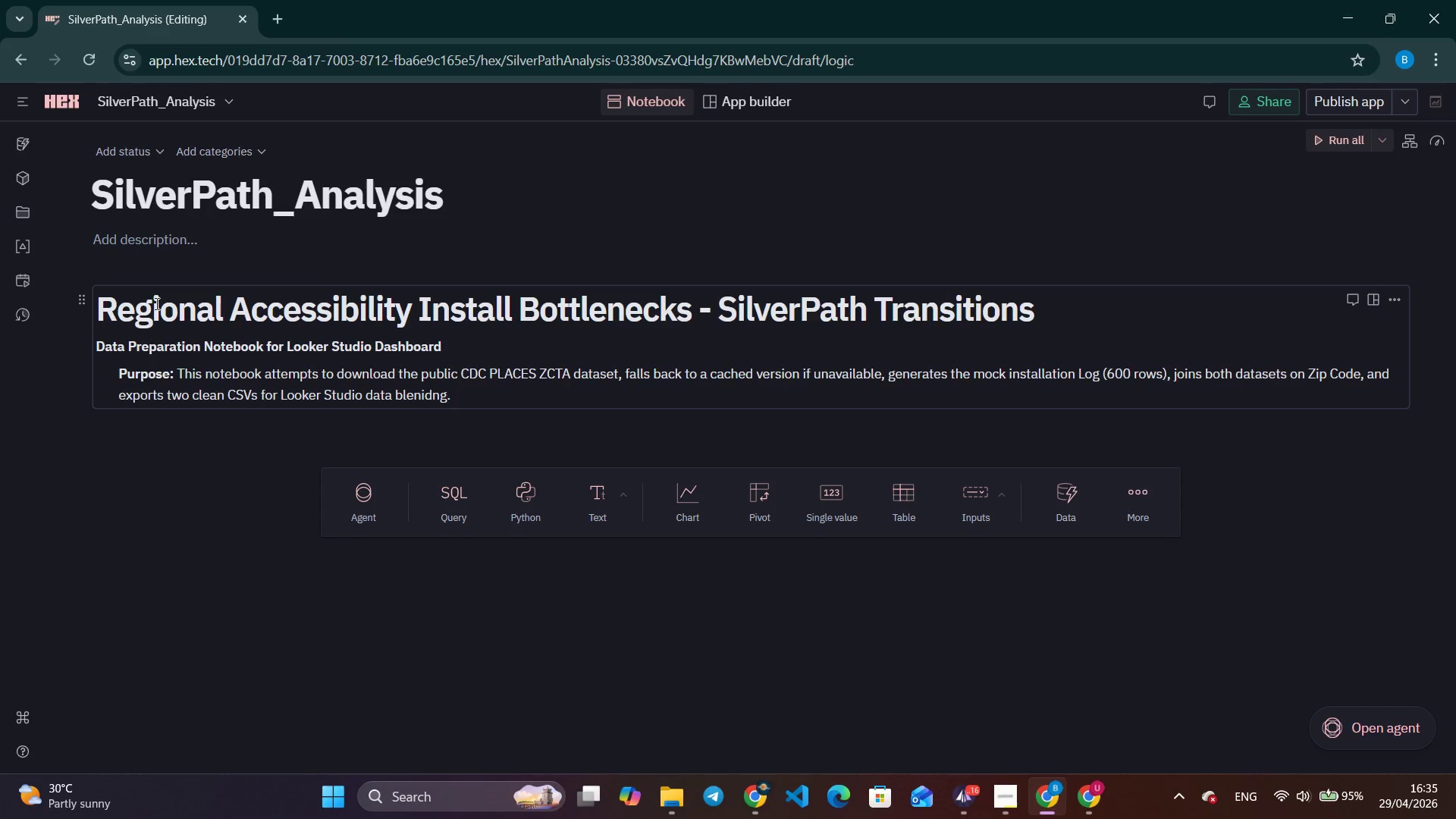 
key(Enter)
 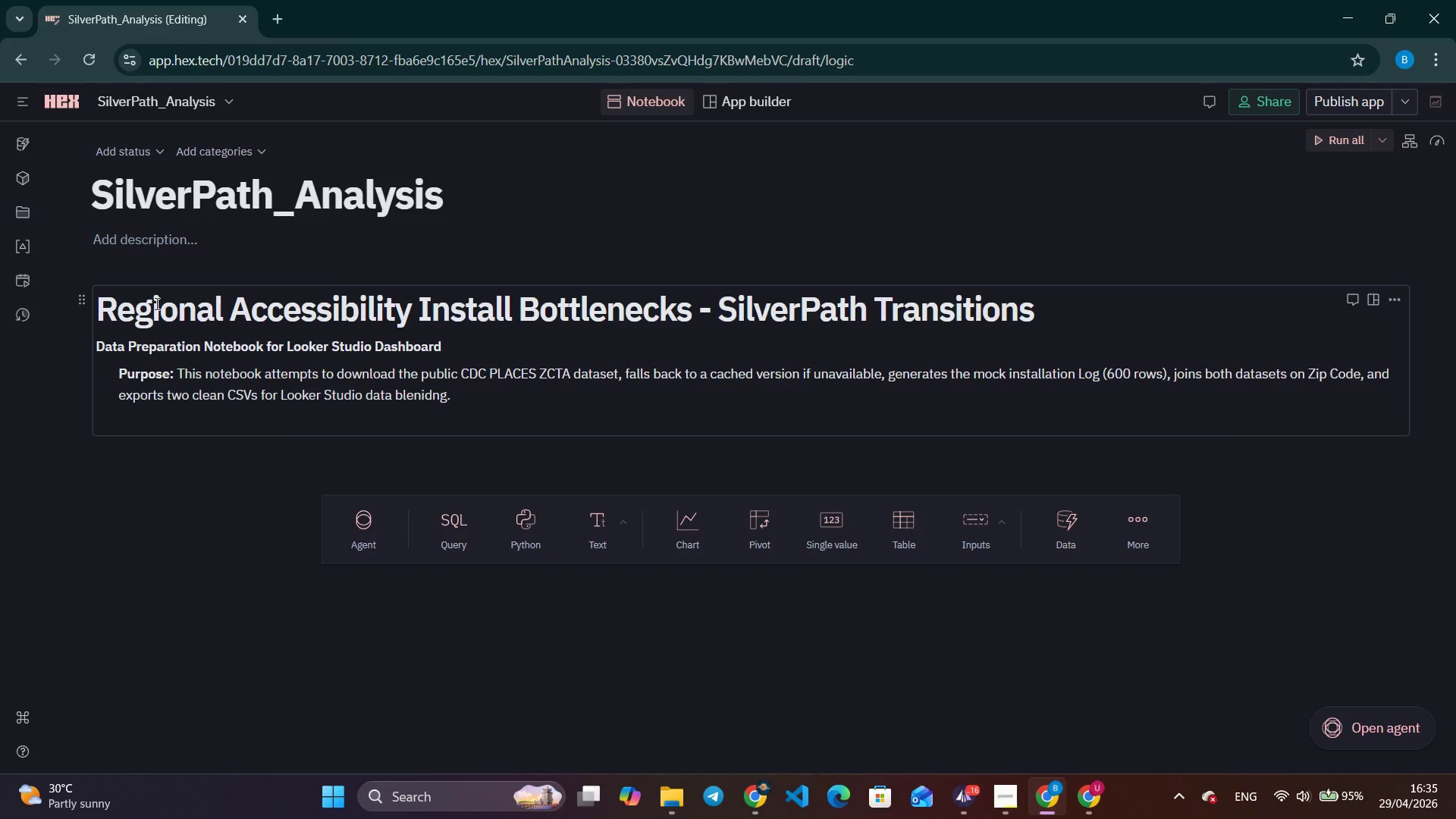 
type(**CDC data source:** )
 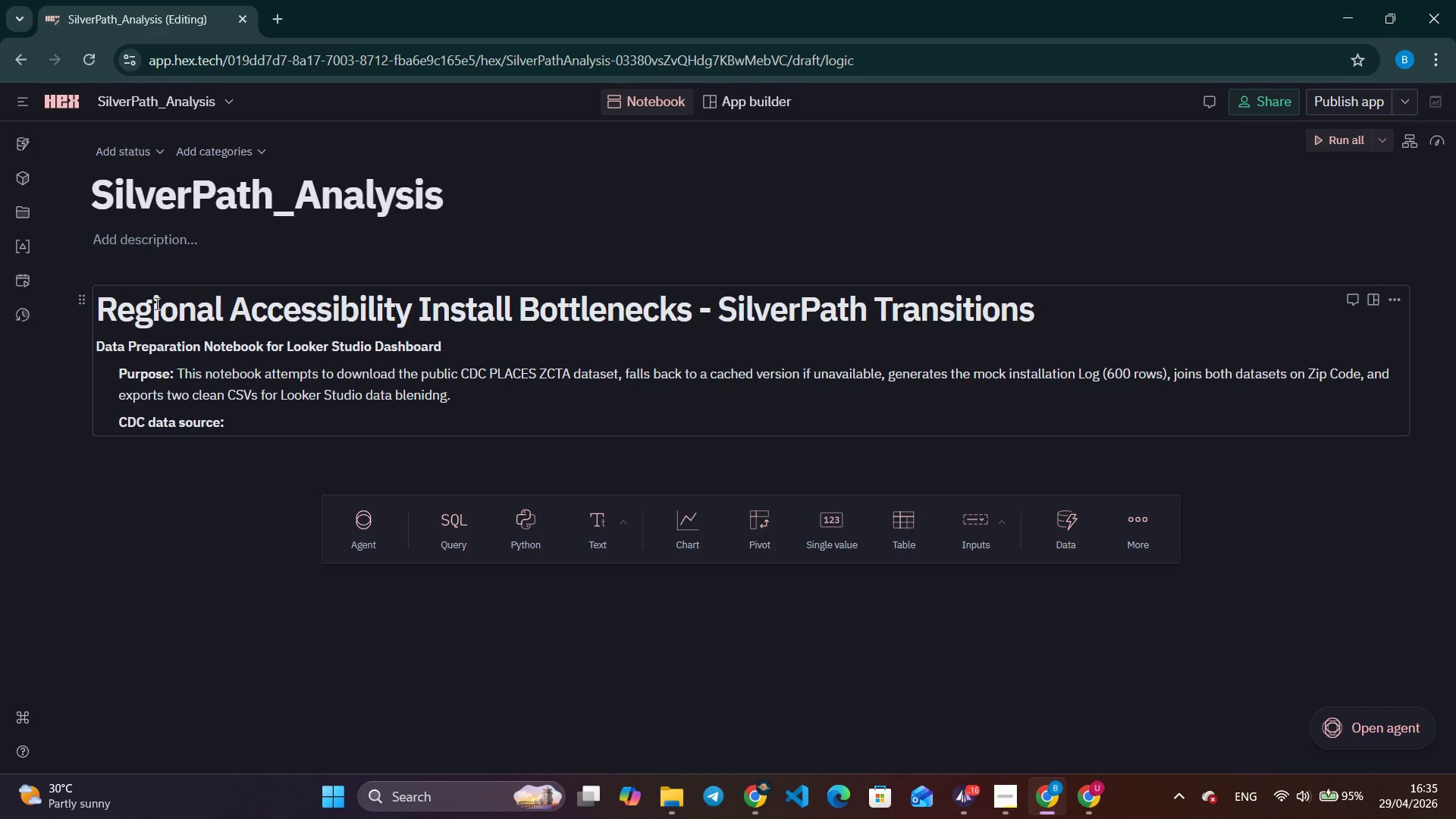 
wait(11.33)
 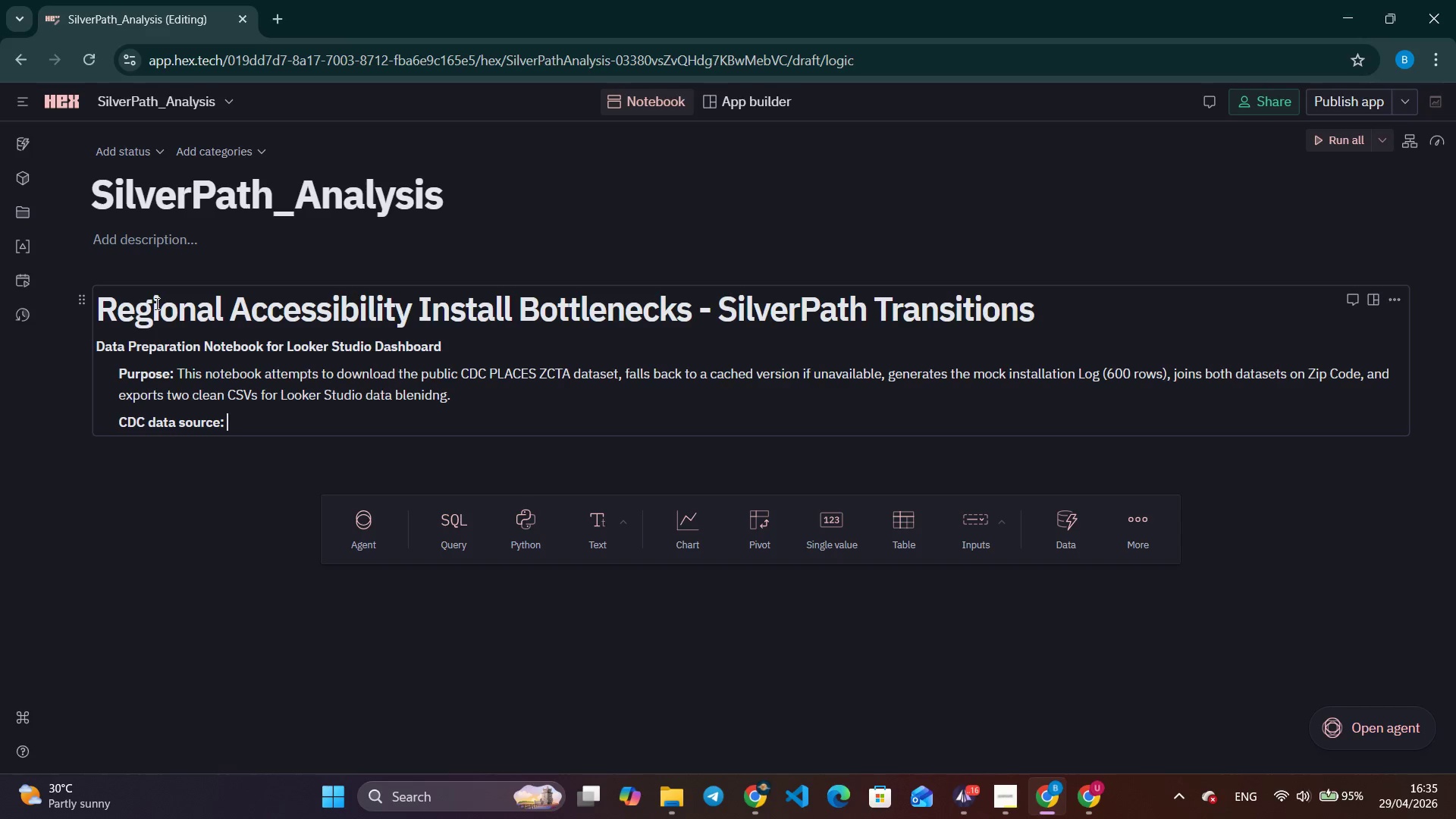 
type( )
key(Backspace)
type(PLACES: Locsl)
key(Backspace)
key(Backspace)
type(al Data for Better Health )
key(Backspace)
type(, ZX)
key(Backspace)
type(CTA Data)
 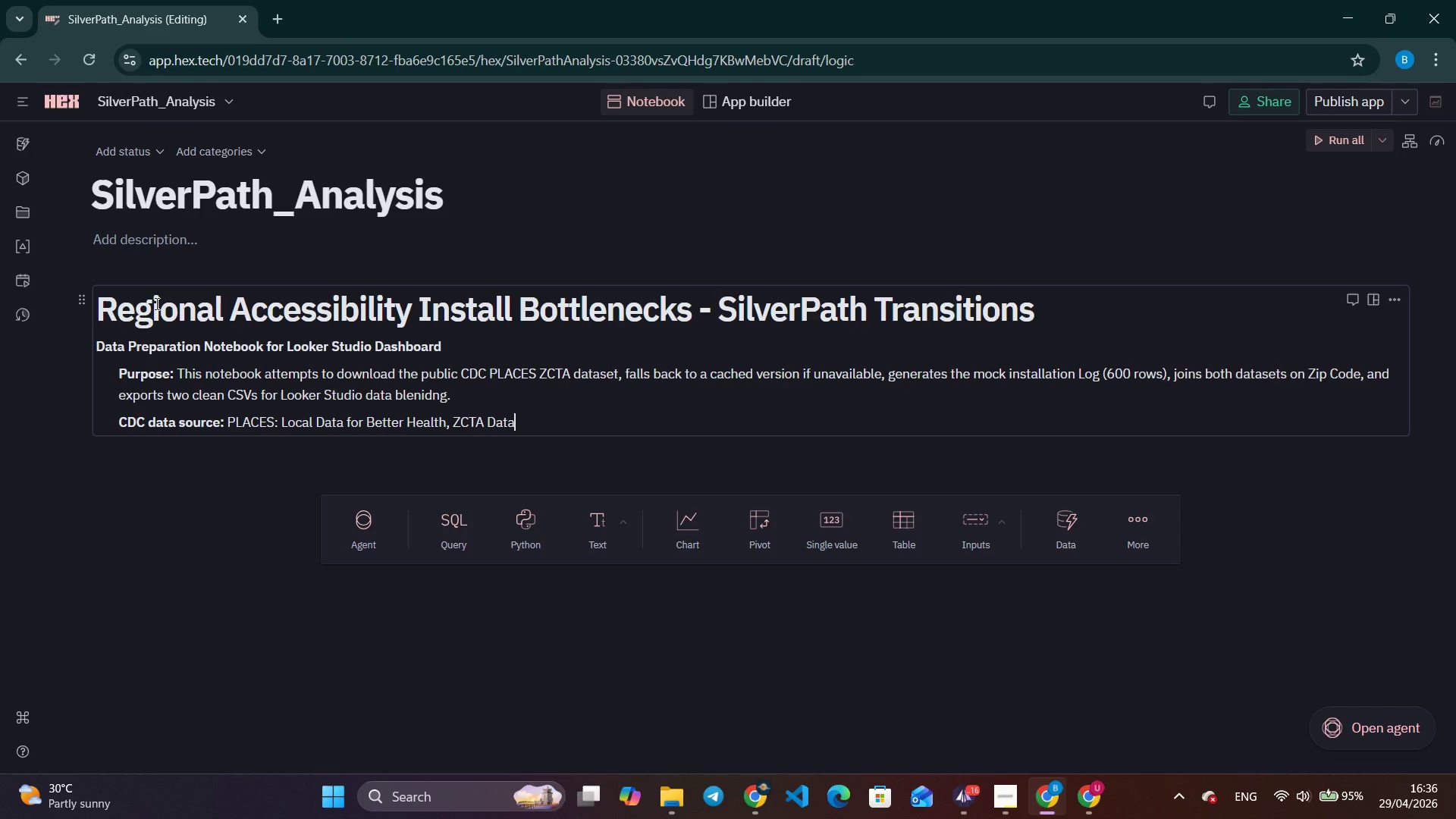 
type(set)
key(Backspace)
key(Backspace)
key(Backspace)
type( 2023 realease URL: )
 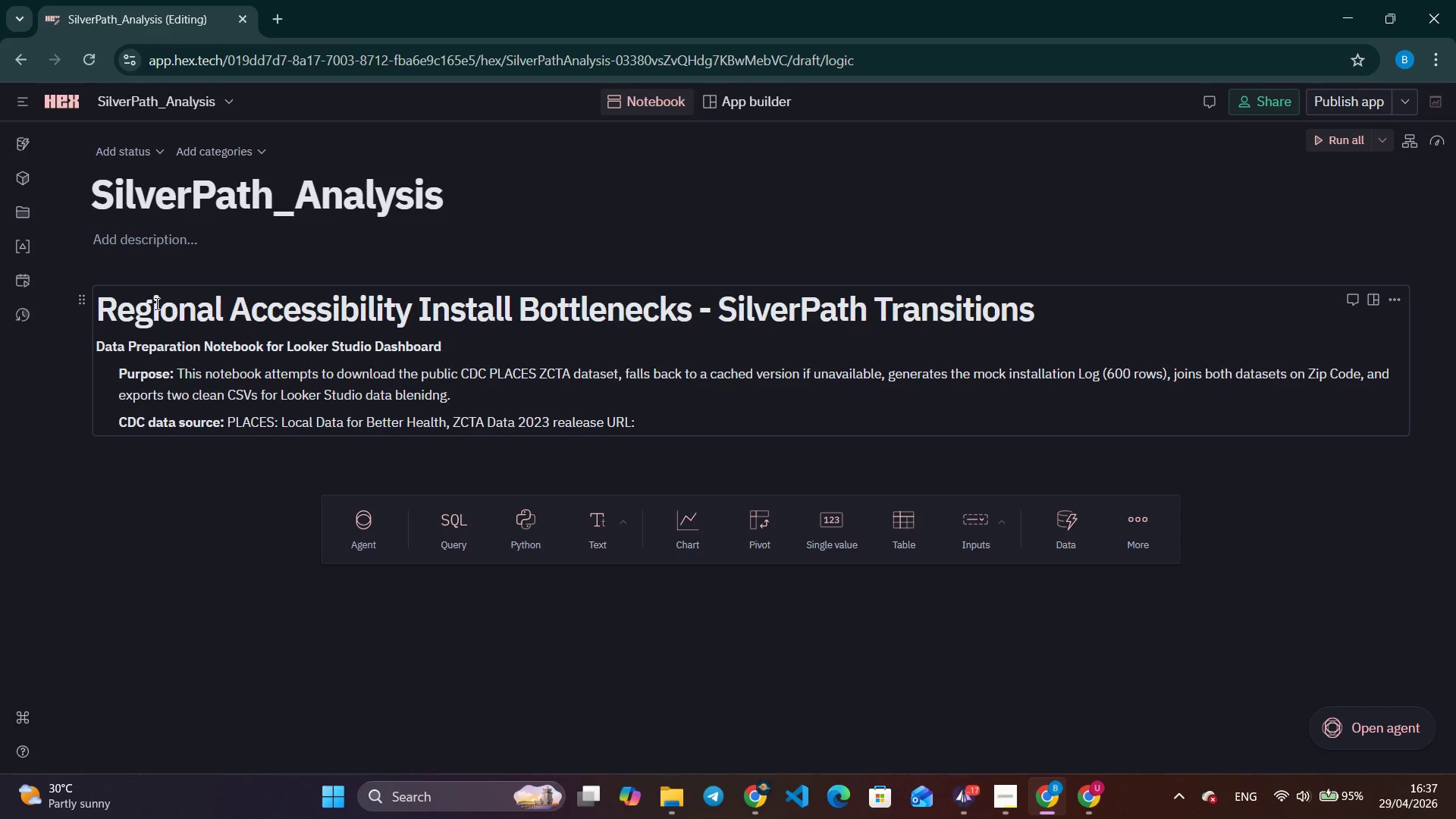 
wait(40.66)
 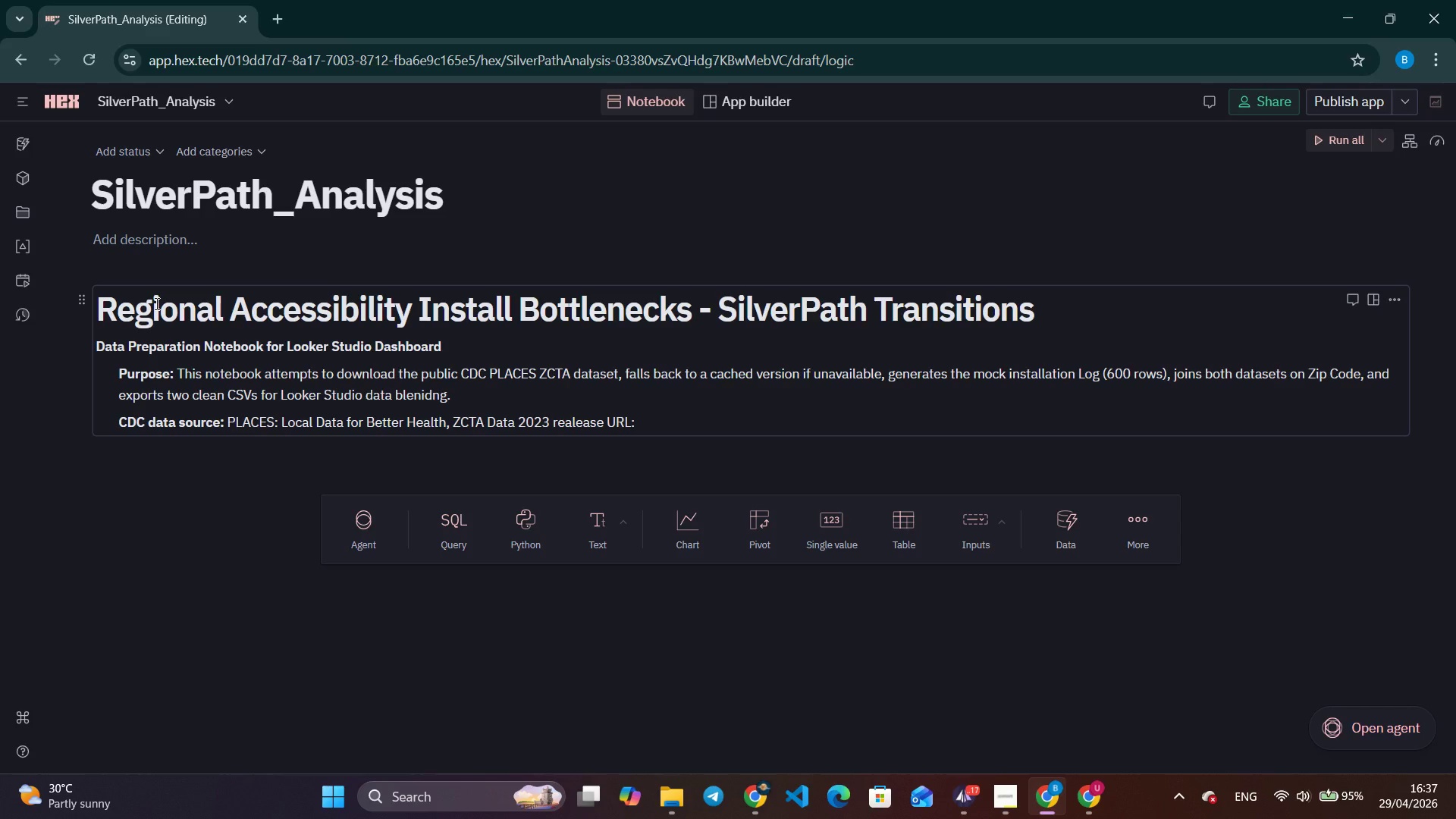 
left_click([970, 793])
 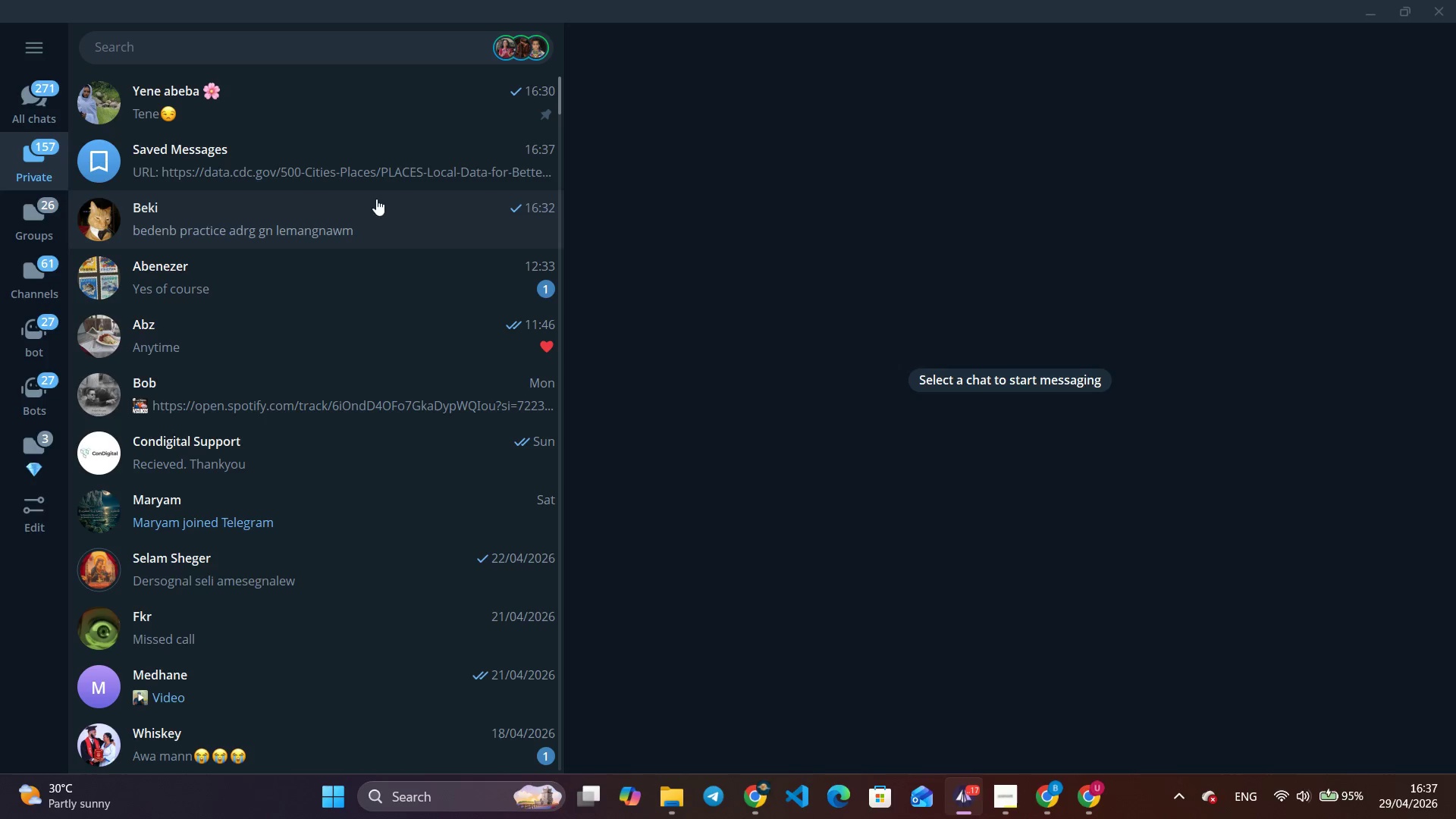 
left_click([389, 162])
 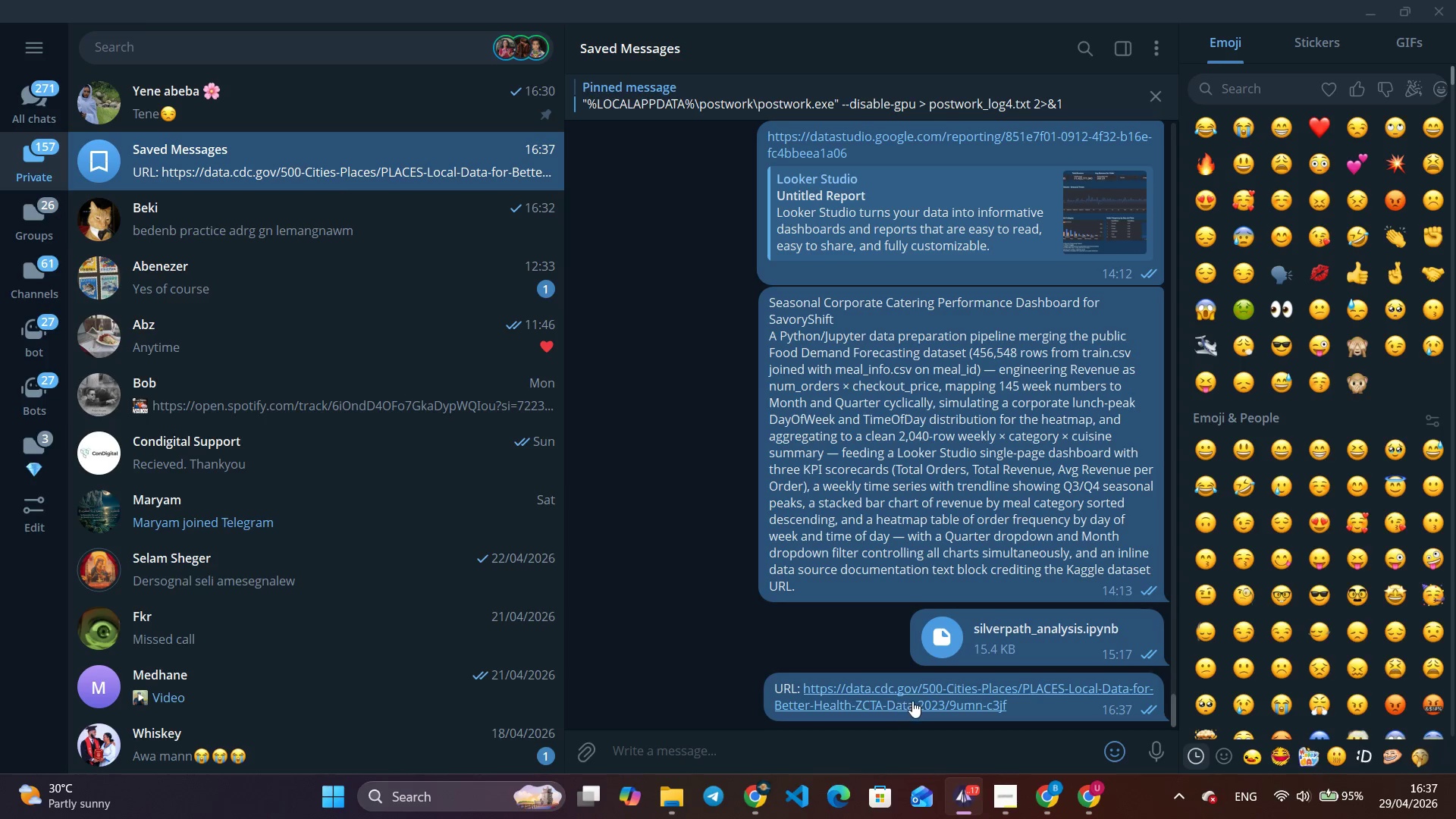 
right_click([912, 693])
 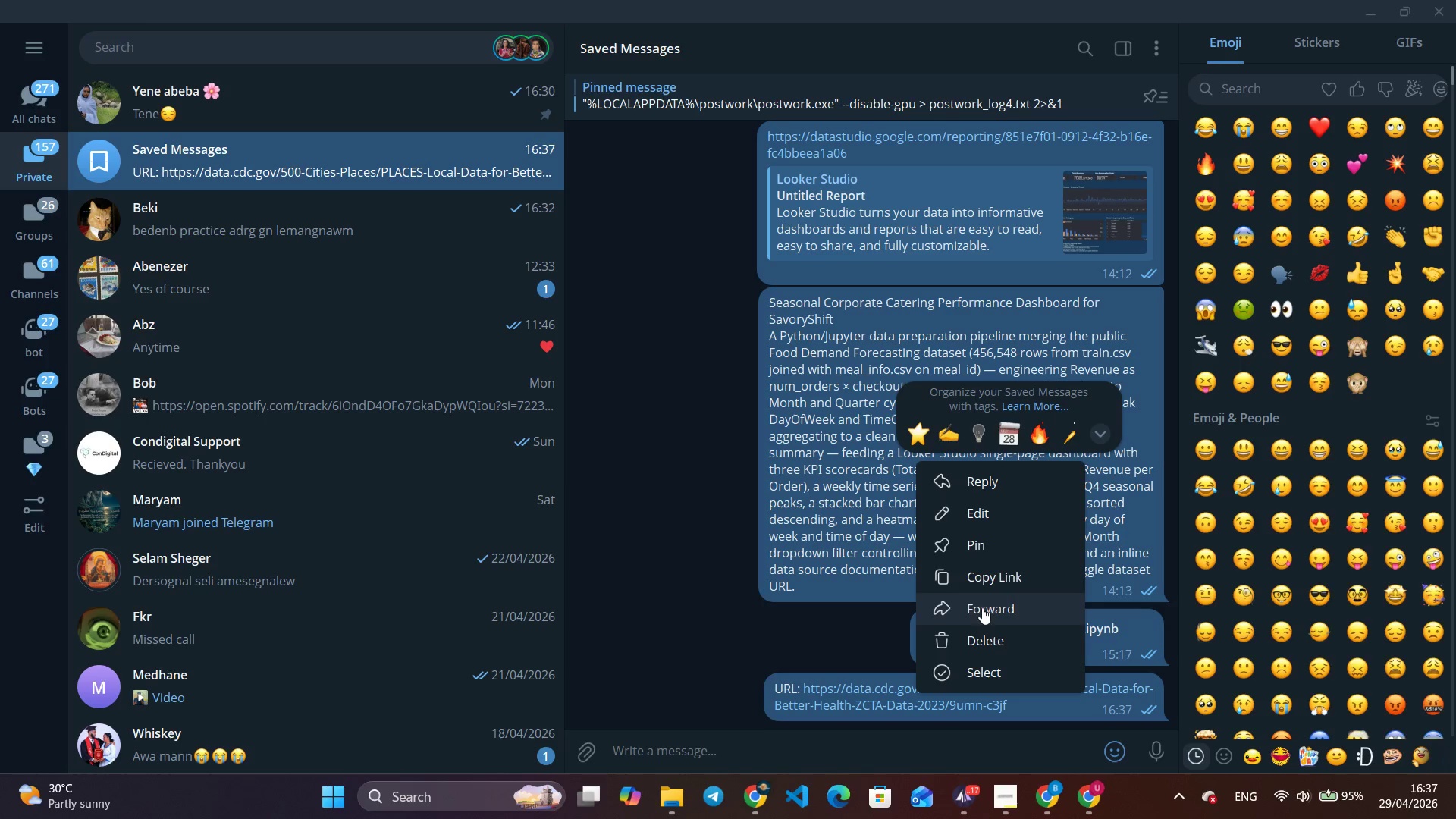 
left_click([985, 581])
 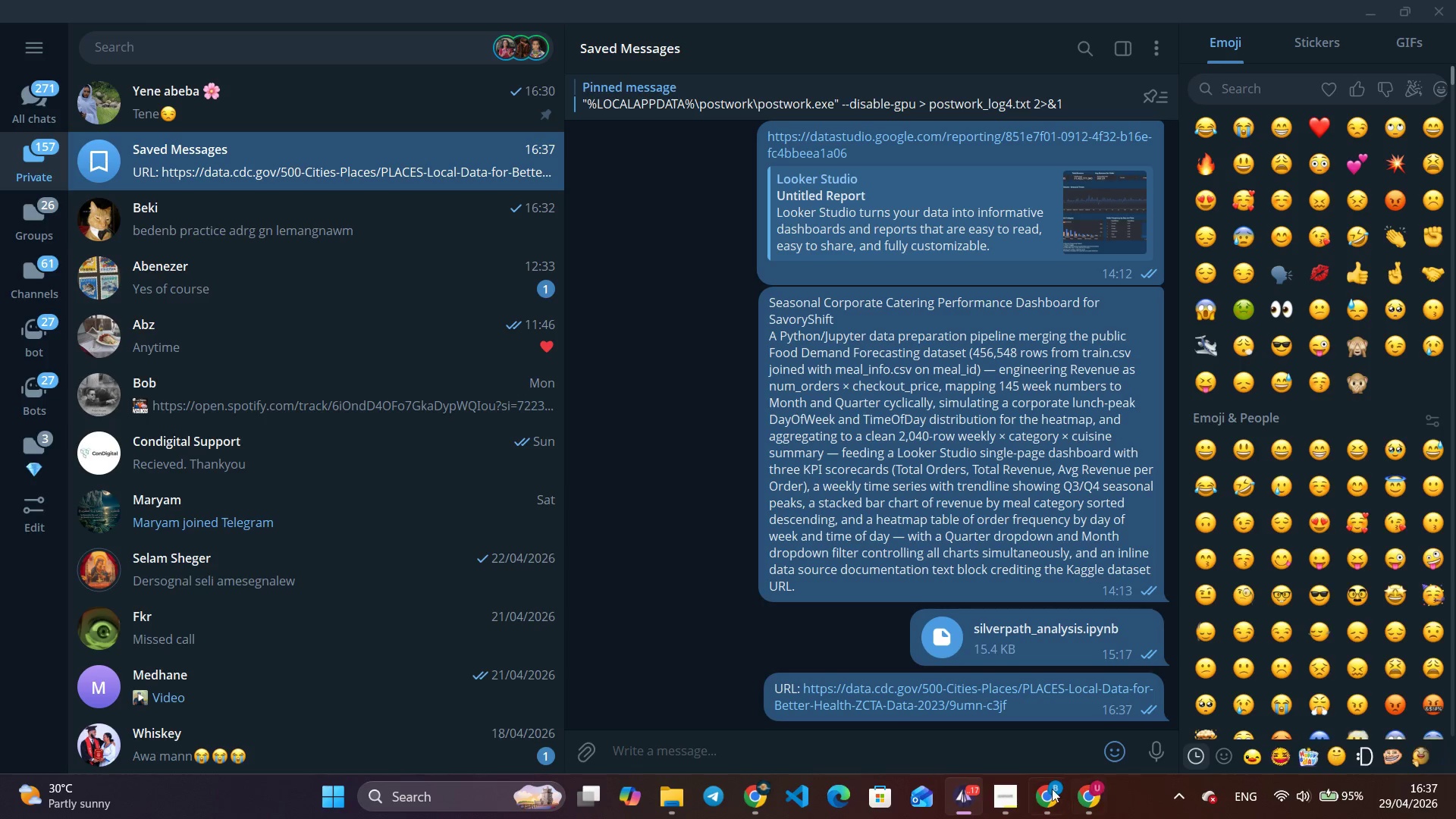 
left_click([1049, 790])
 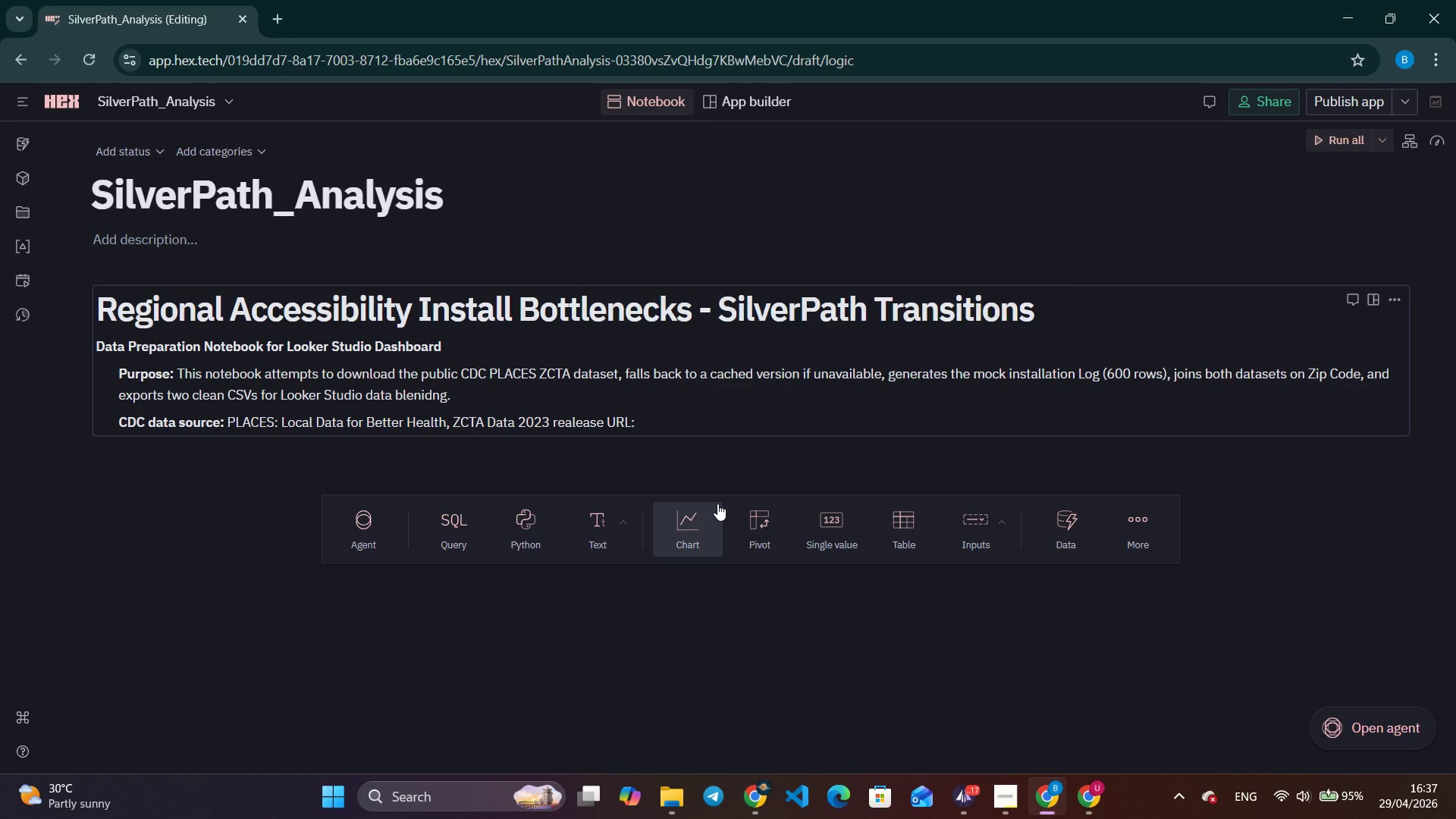 
key(Space)
 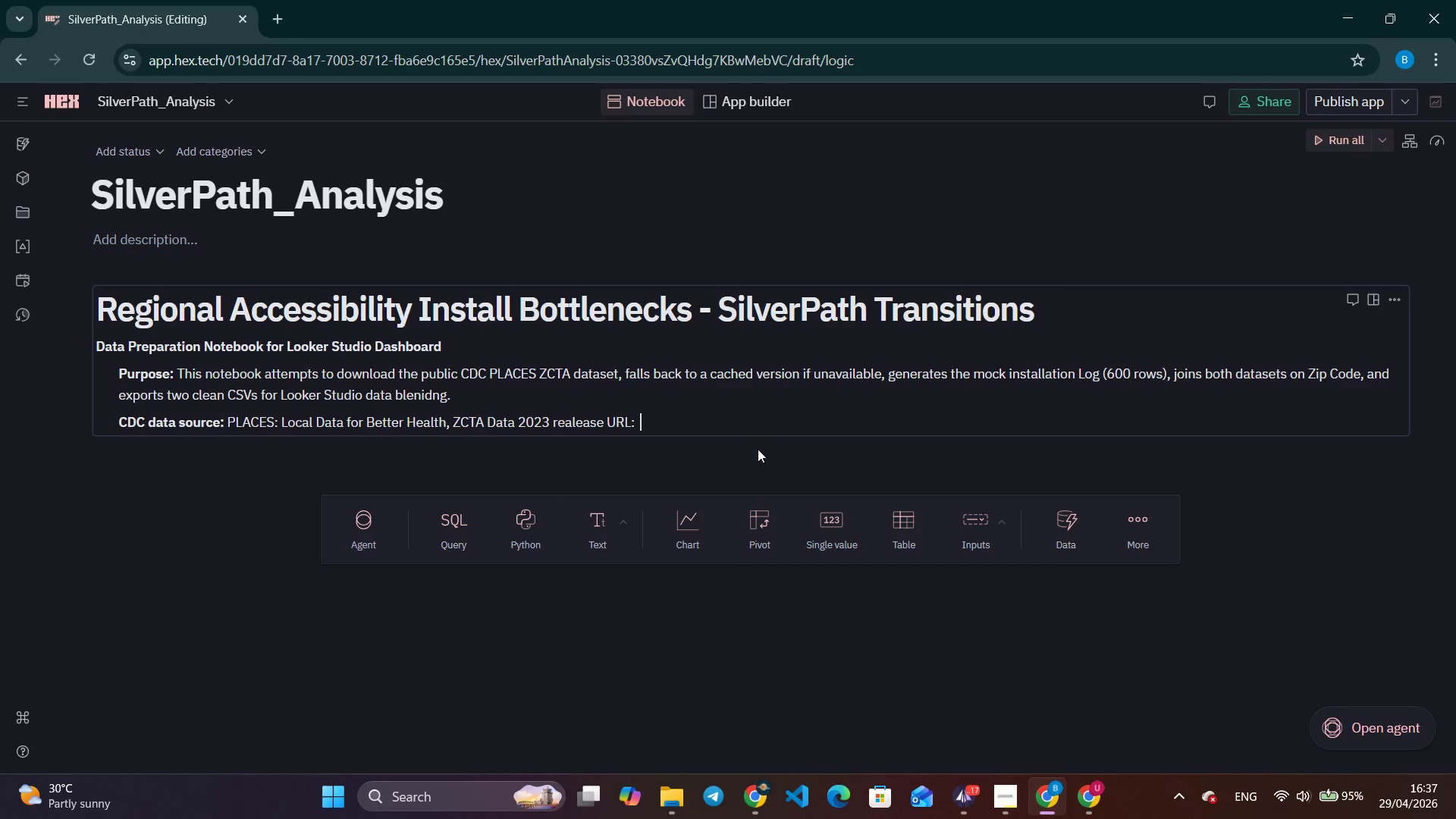 
key(Control+V)
 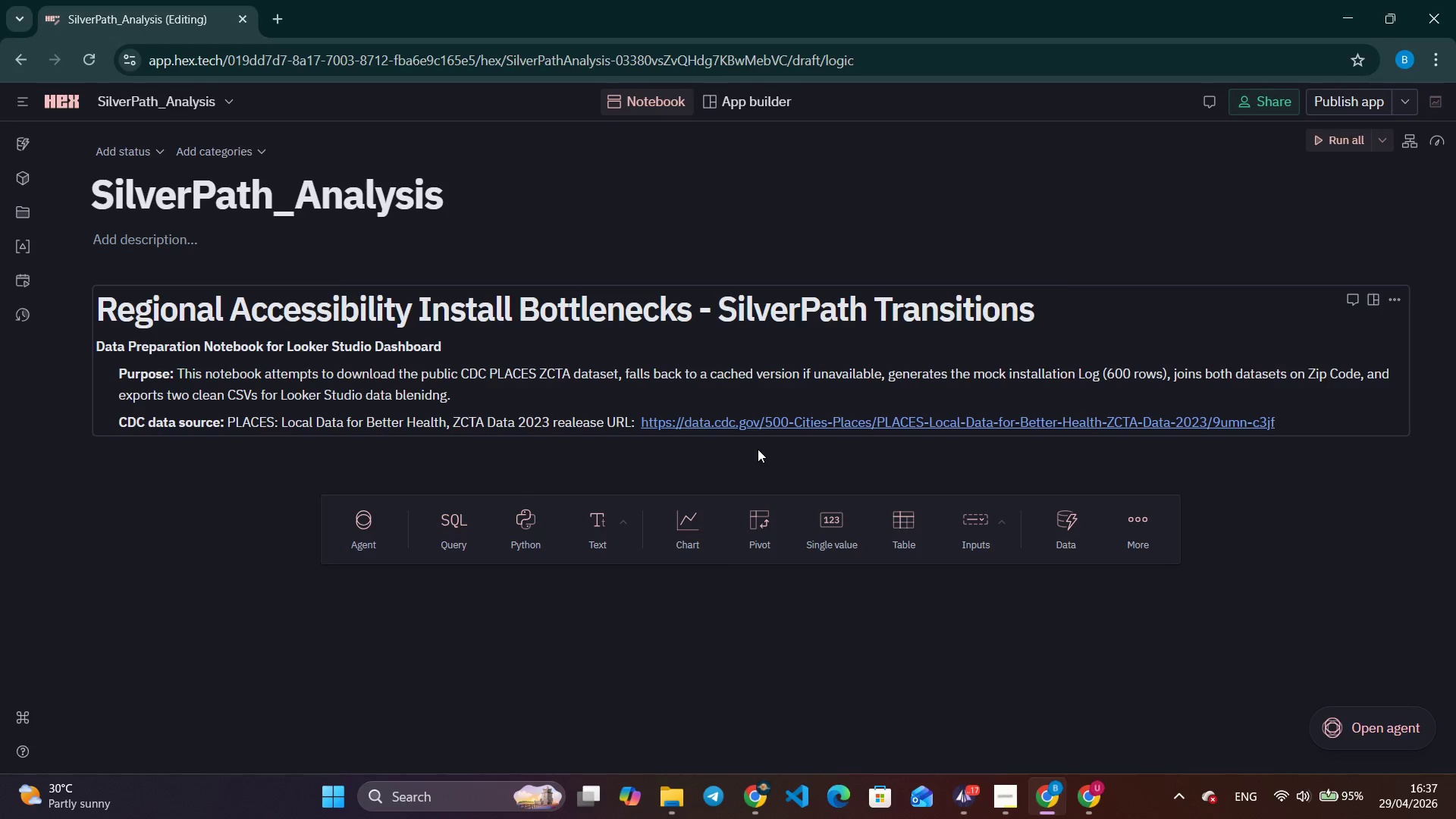 
wait(8.09)
 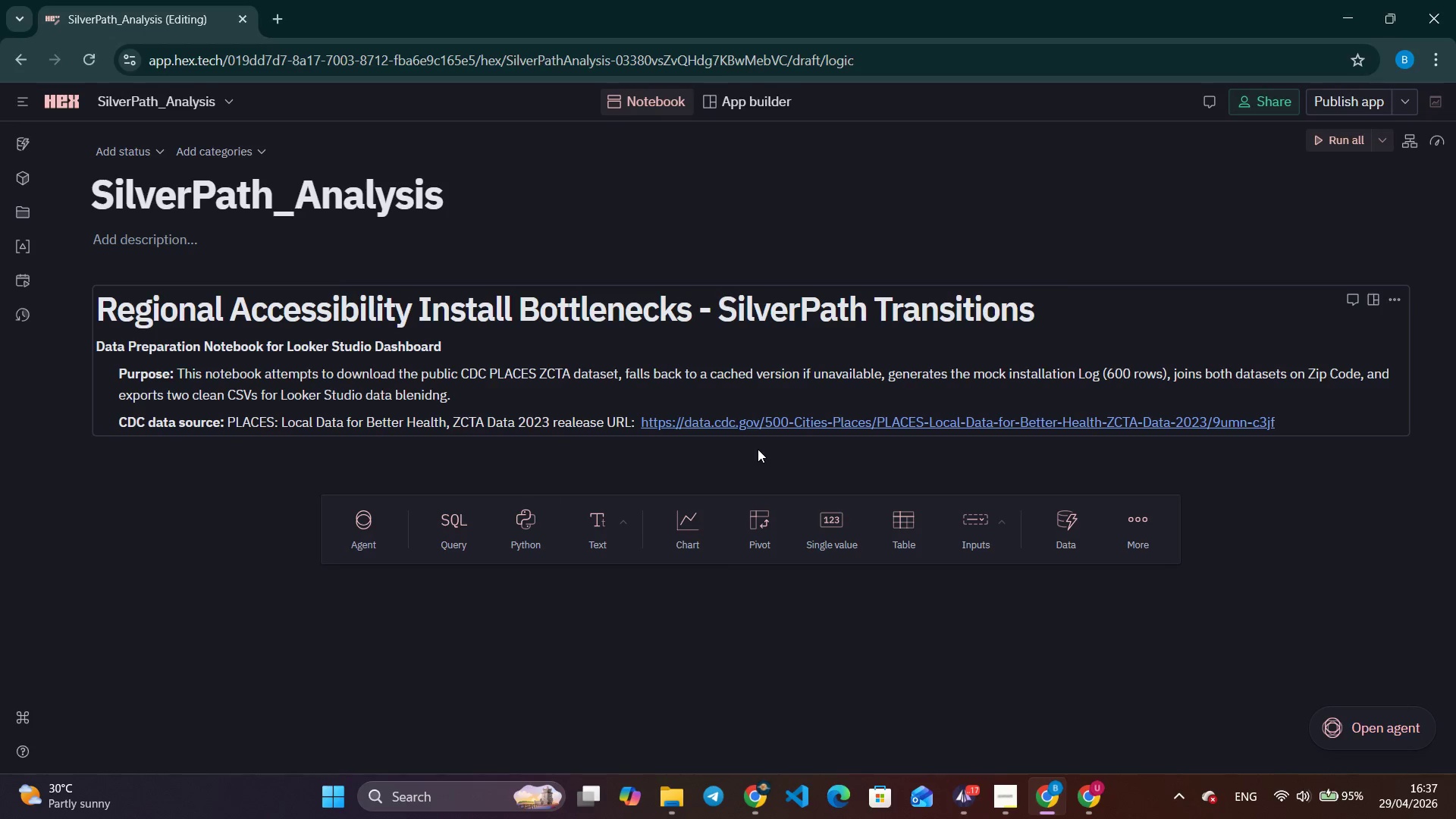 
left_click([601, 530])
 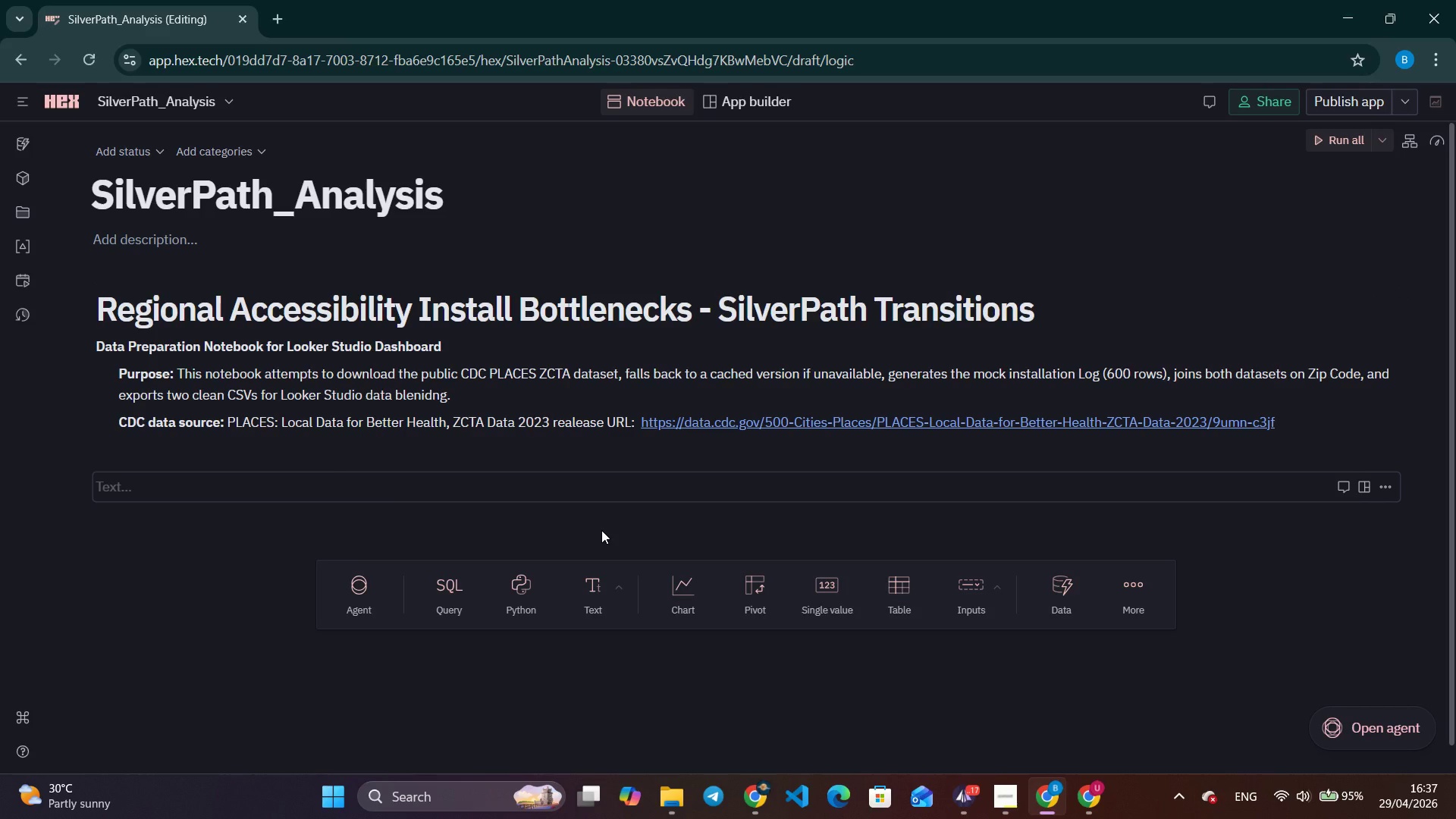 
type(### 1)
key(Backspace)
type( 1. iMPO)
key(Backspace)
key(Backspace)
key(Backspace)
key(Backspace)
type(i)
key(Backspace)
type(Imports & Congi)
key(Backspace)
key(Backspace)
type(figuration)
 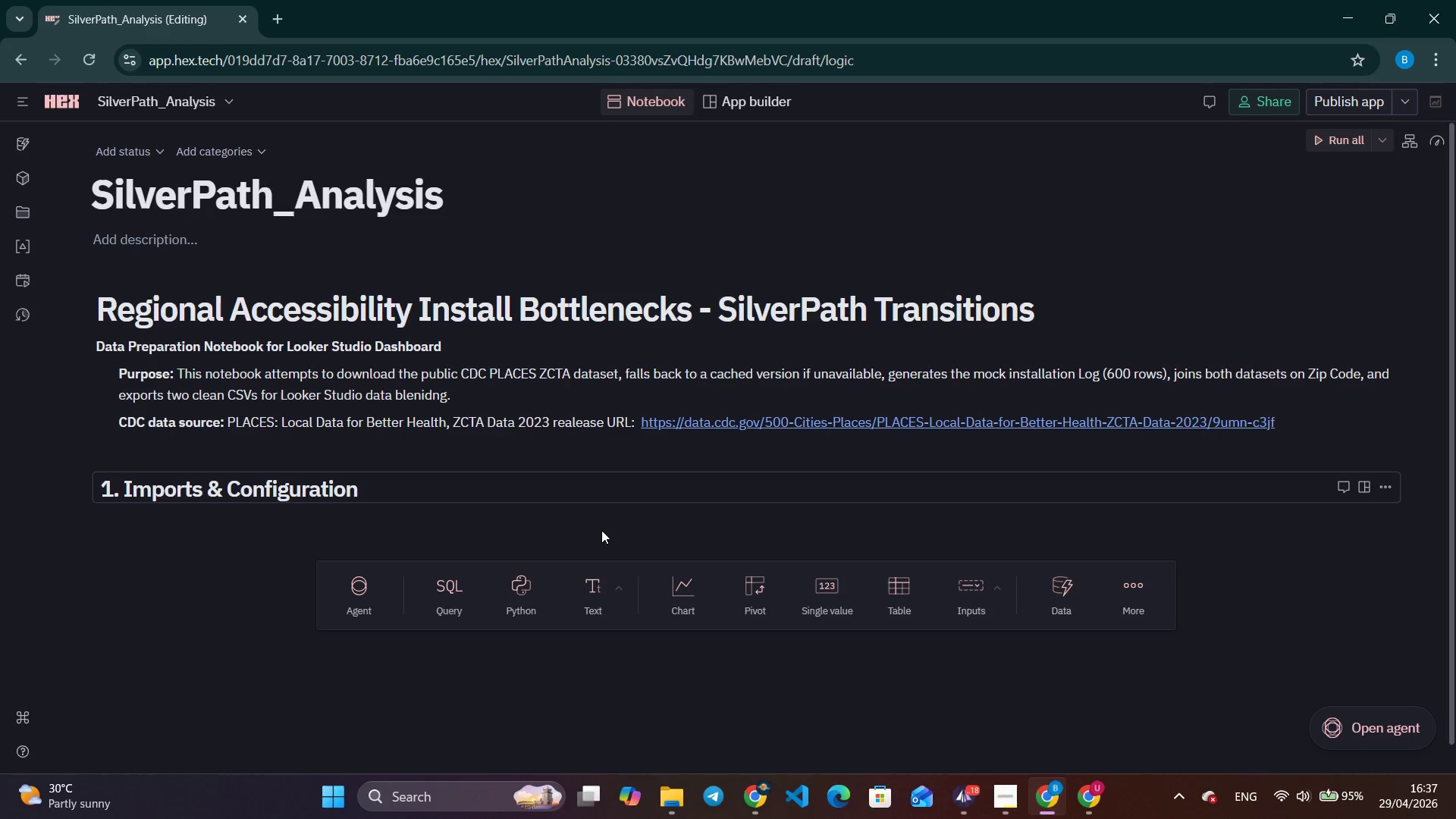 
scroll: coordinate [623, 496], scroll_direction: down, amount: 1.0
 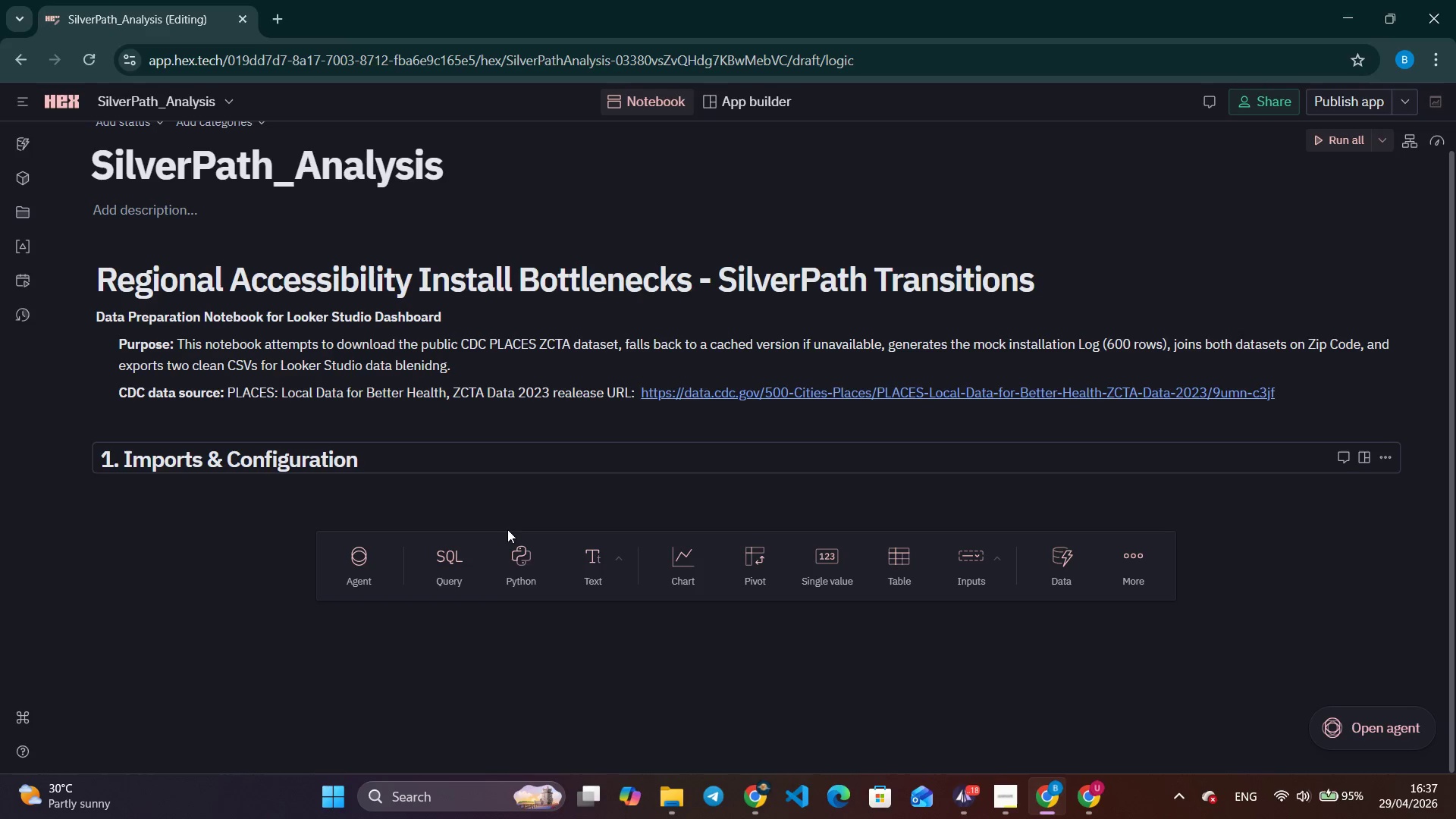 
left_click([526, 566])
 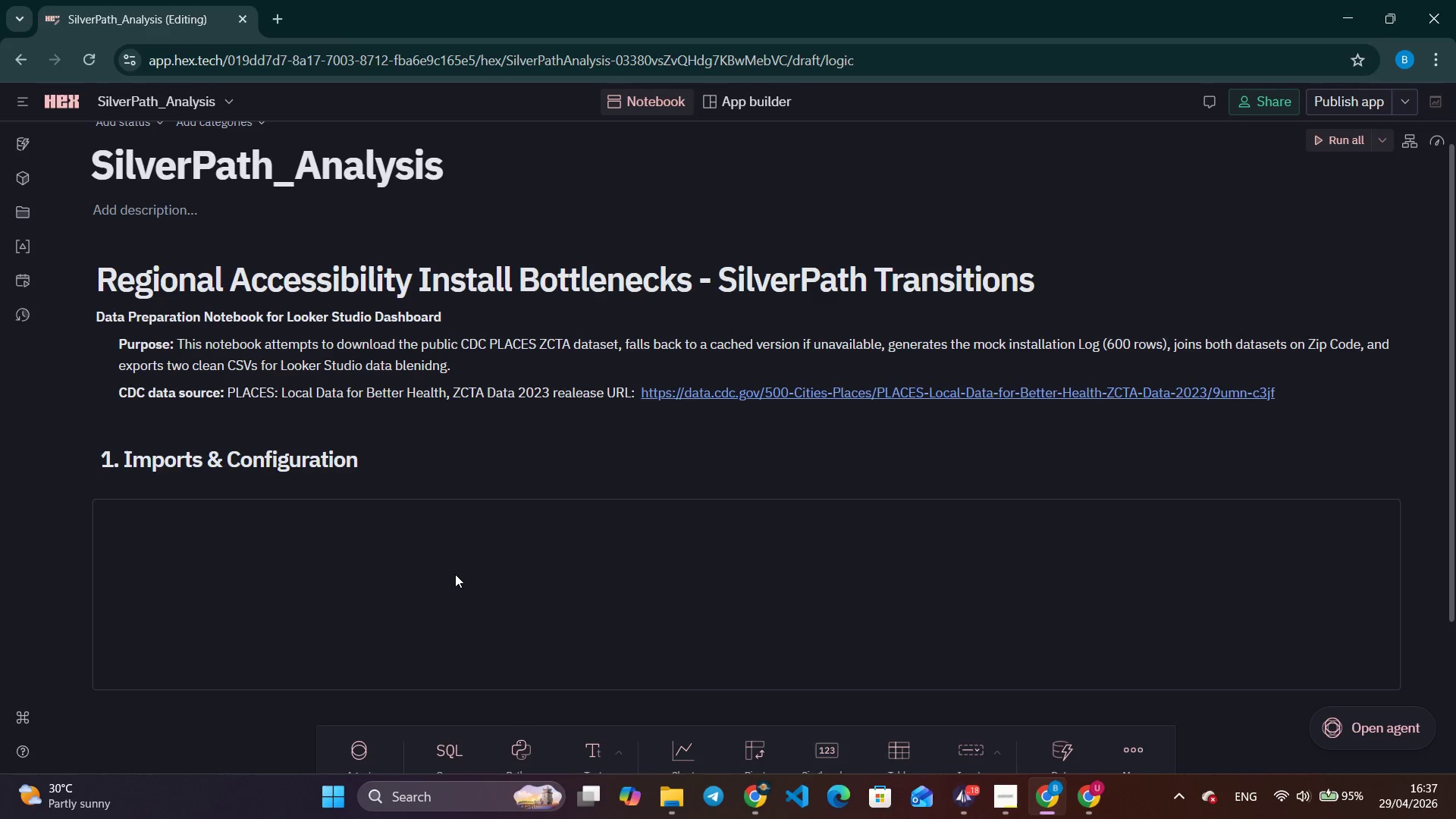 
scroll: coordinate [450, 569], scroll_direction: up, amount: 3.0
 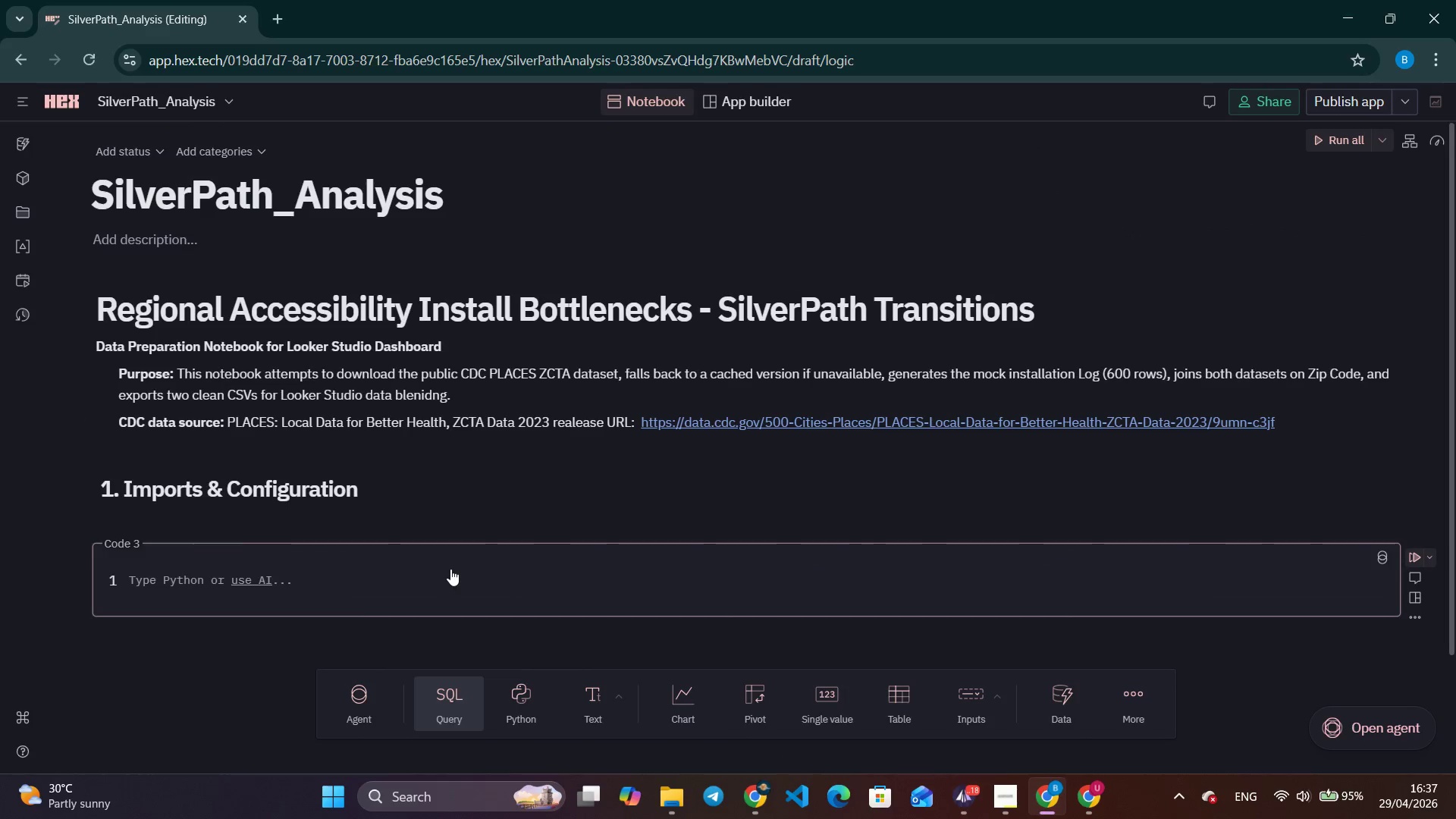 
scroll: coordinate [450, 569], scroll_direction: down, amount: 2.0
 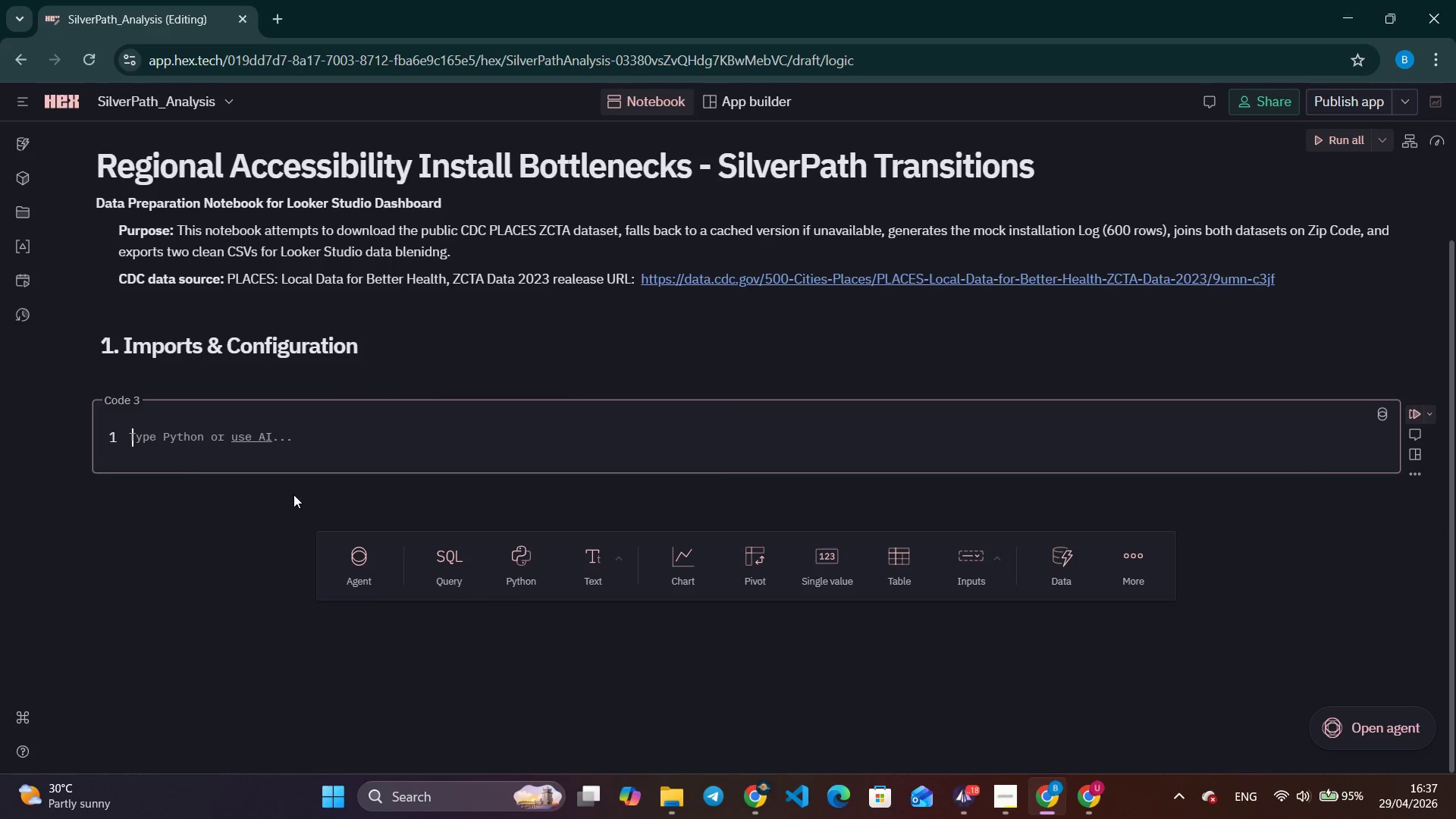 
wait(5.0)
 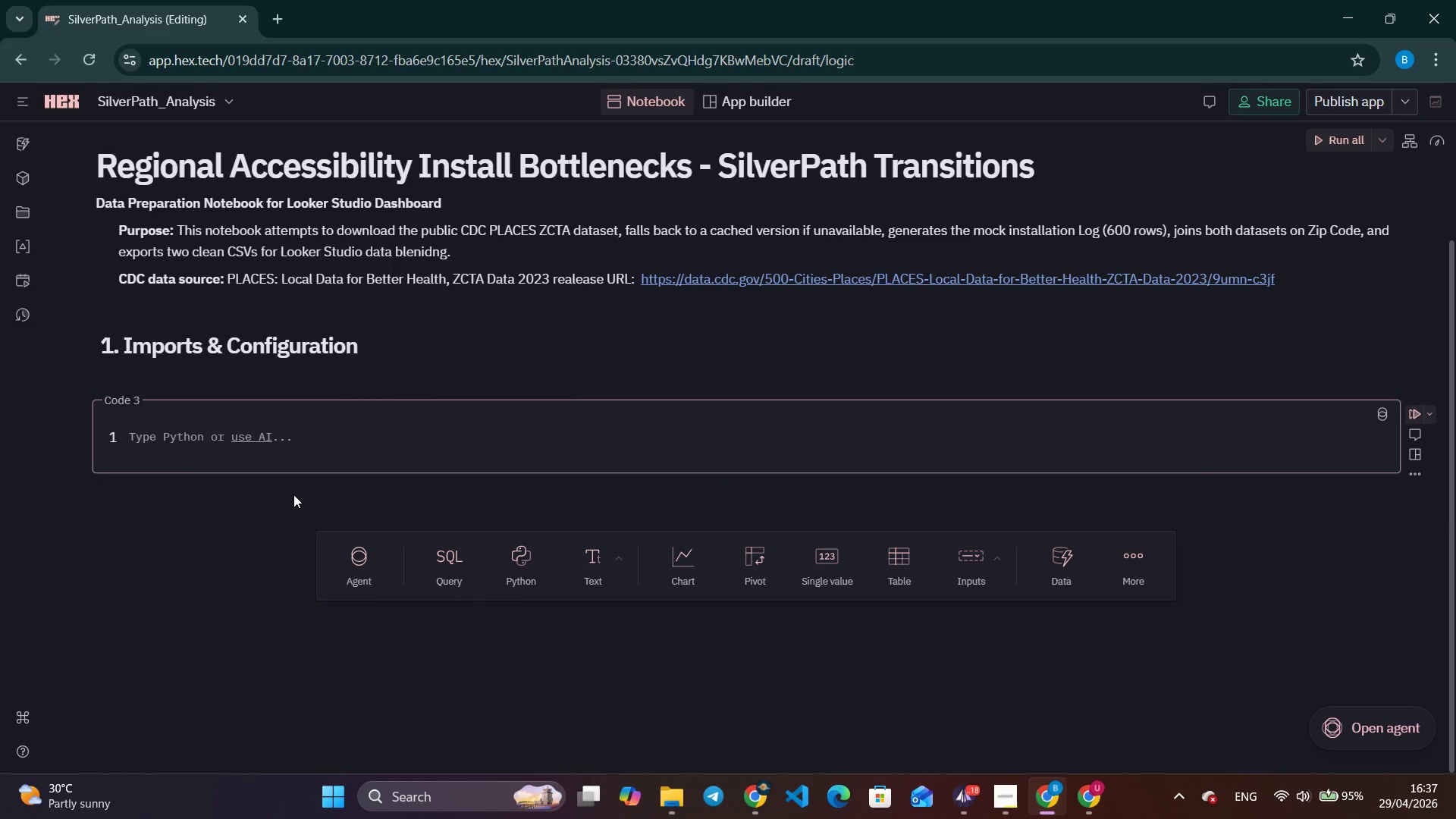 
type(import pandas as pd)
 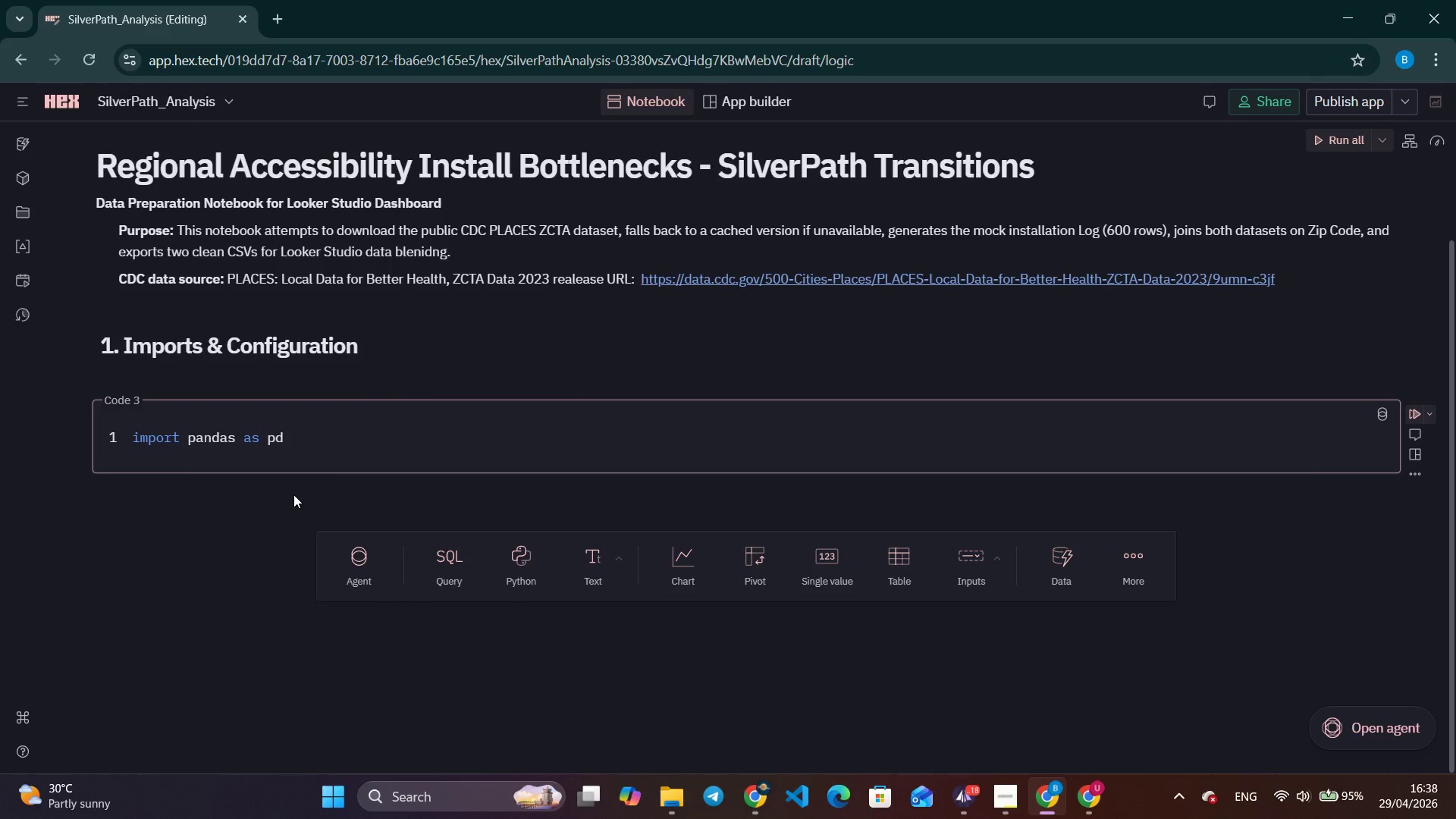 
key(Enter)
 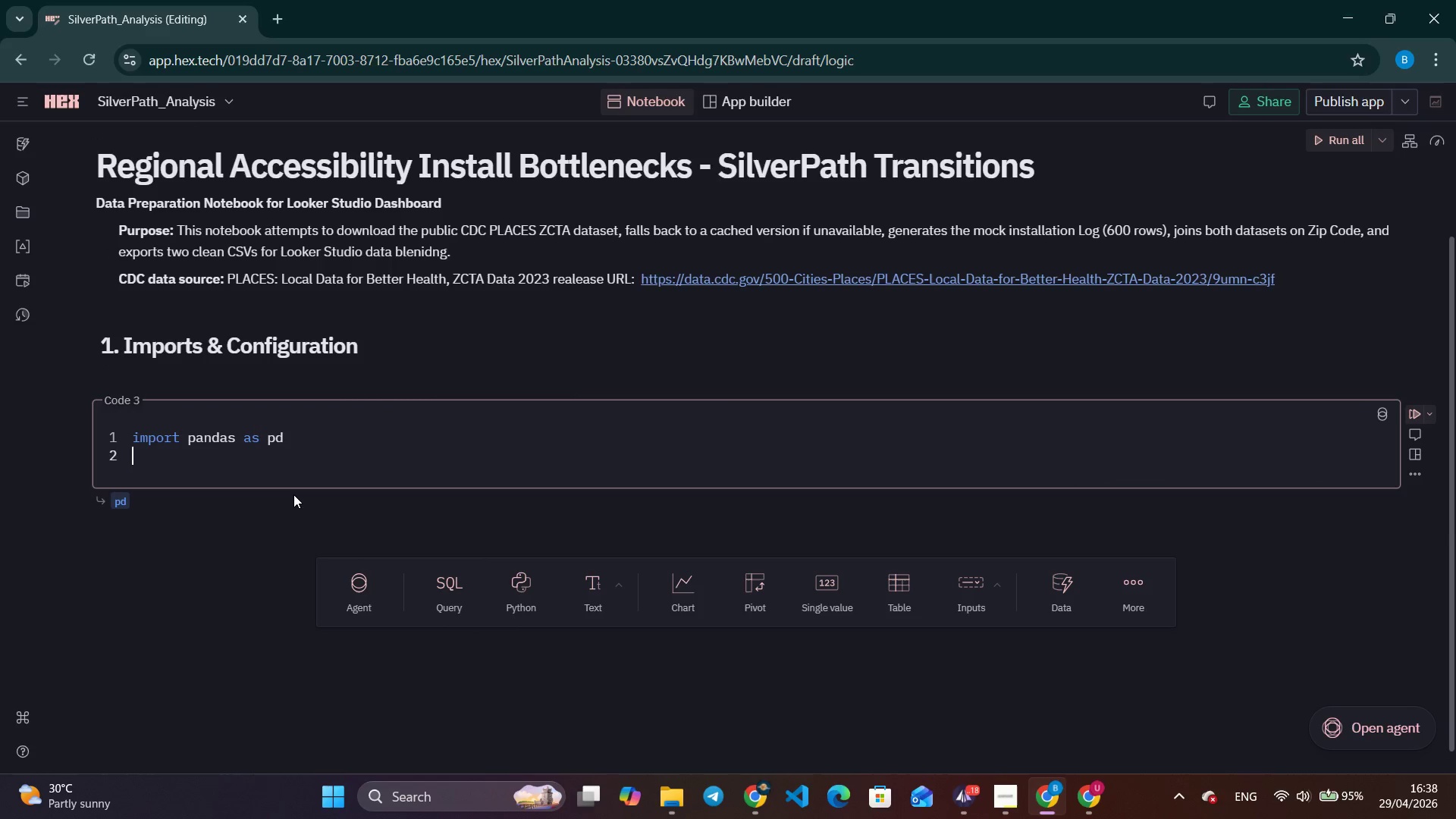 
type(import numpy as np)
 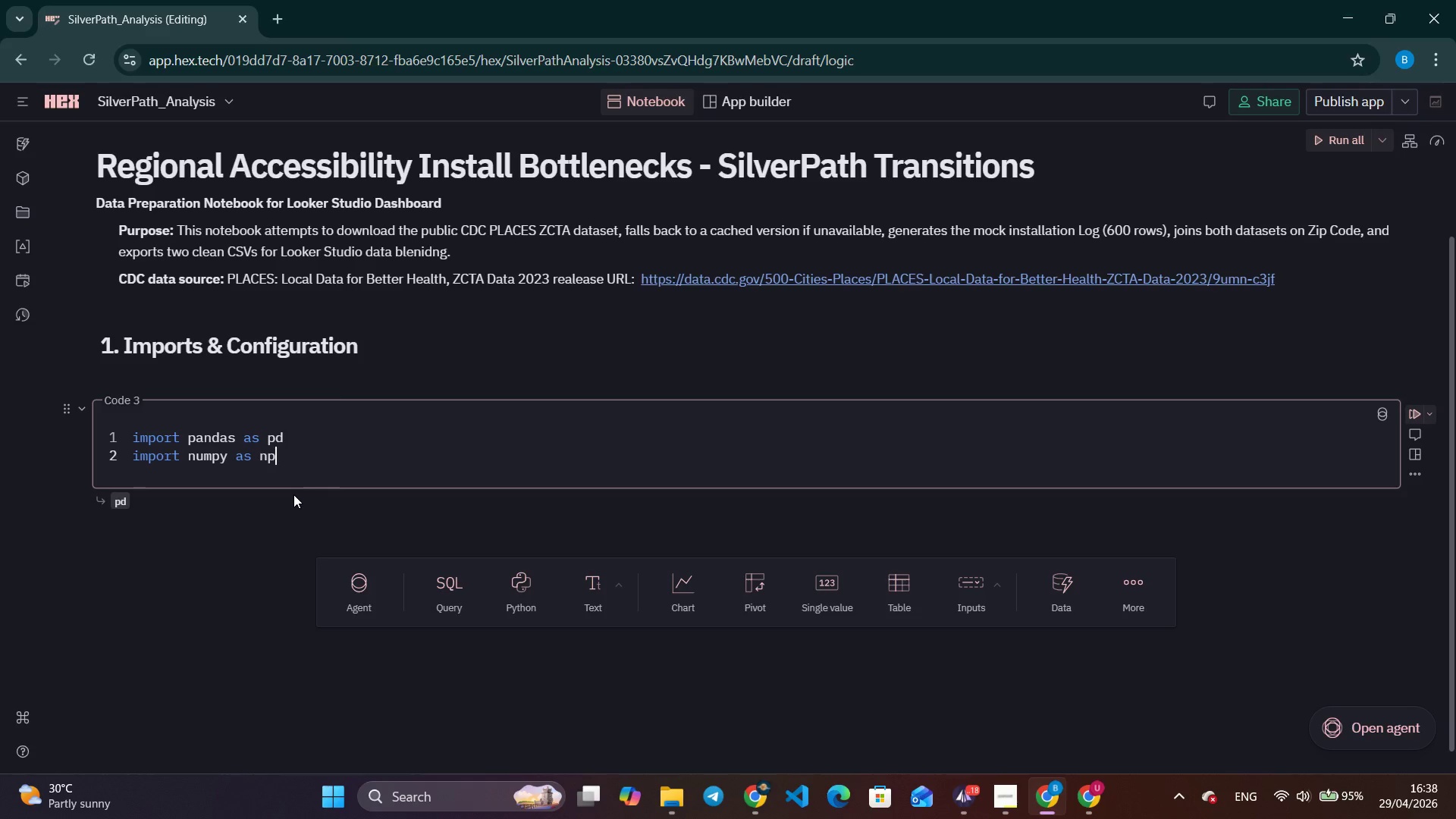 
key(Enter)
 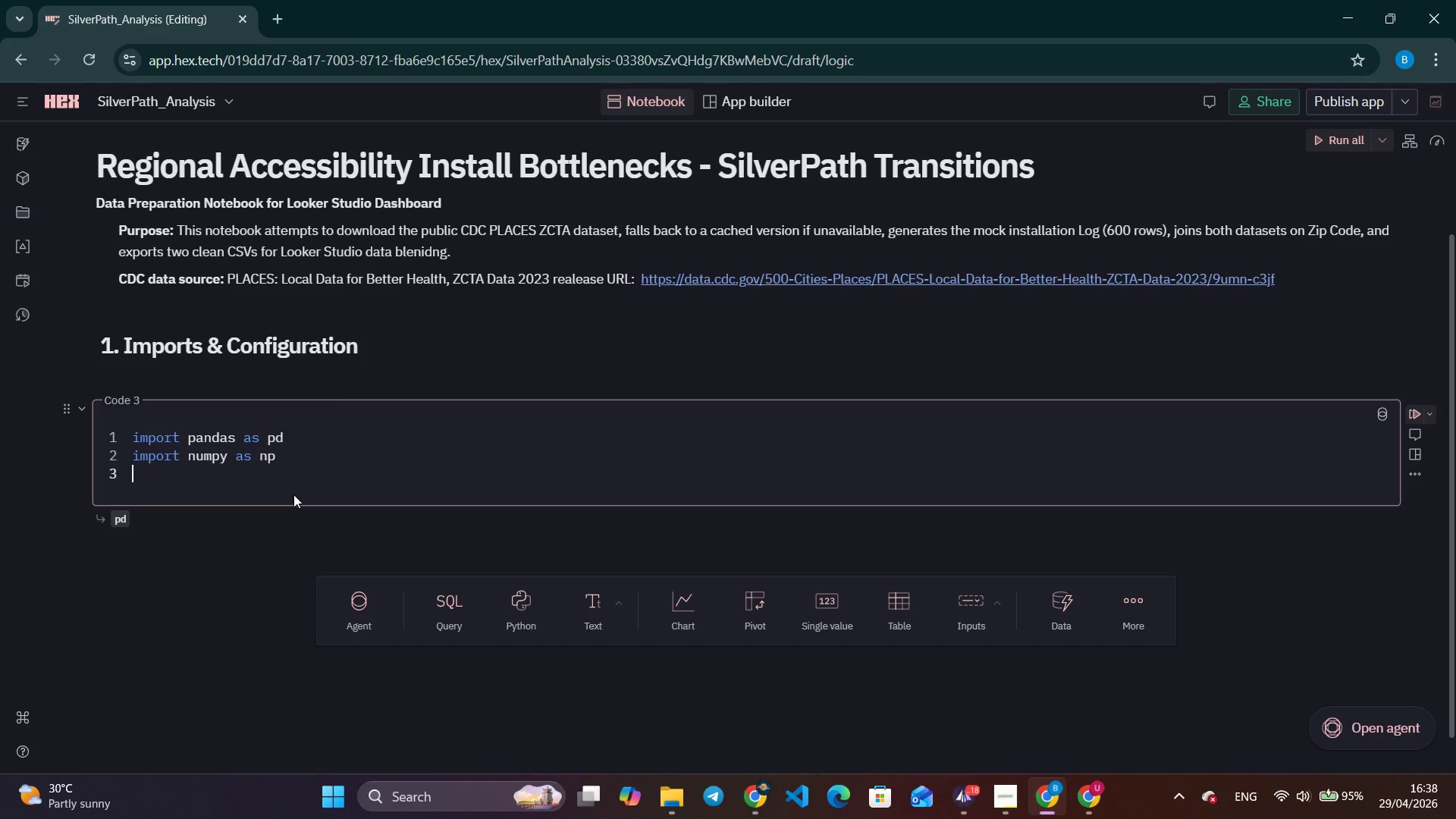 
type(import requests)
 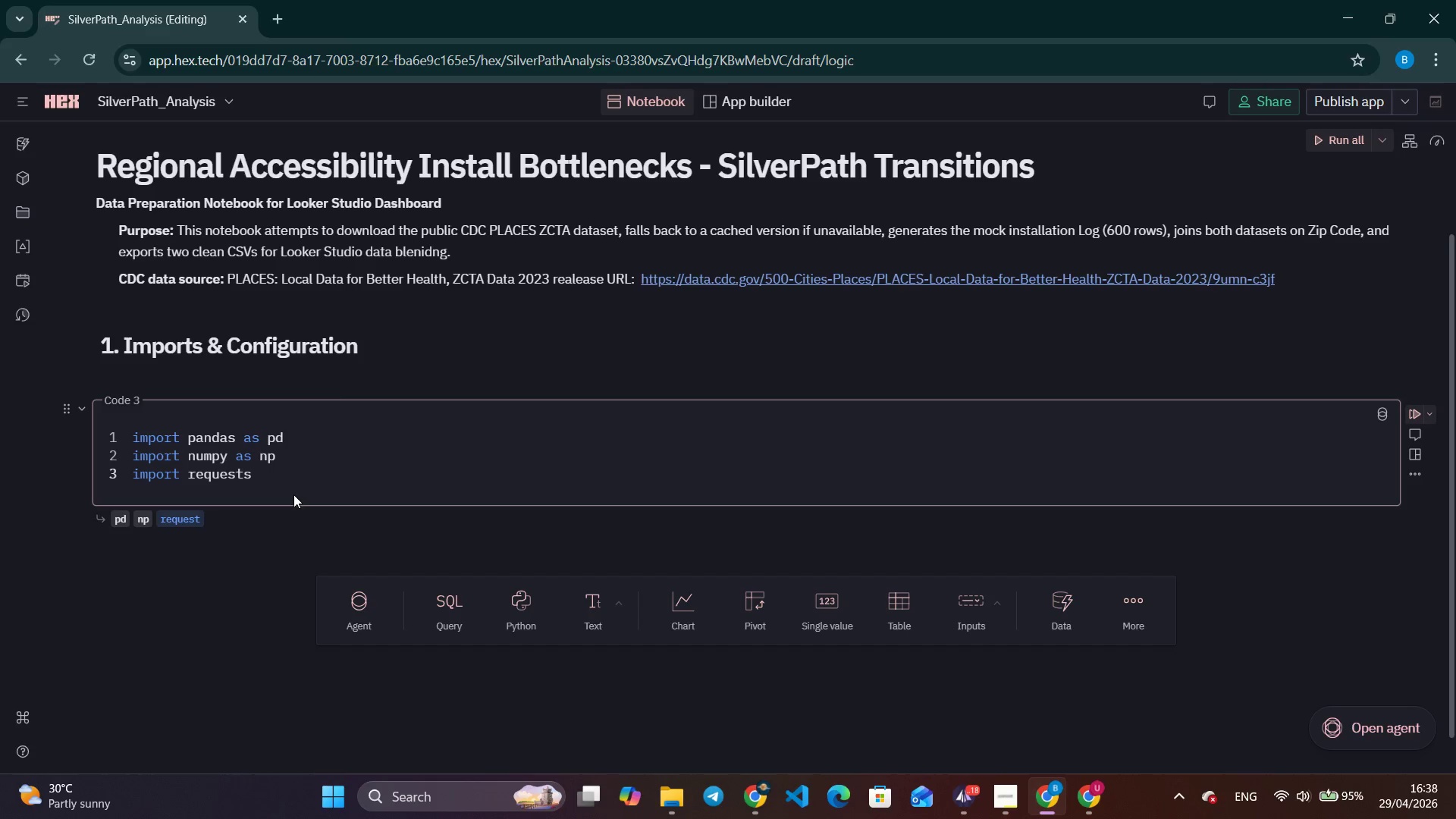 
key(Enter)
 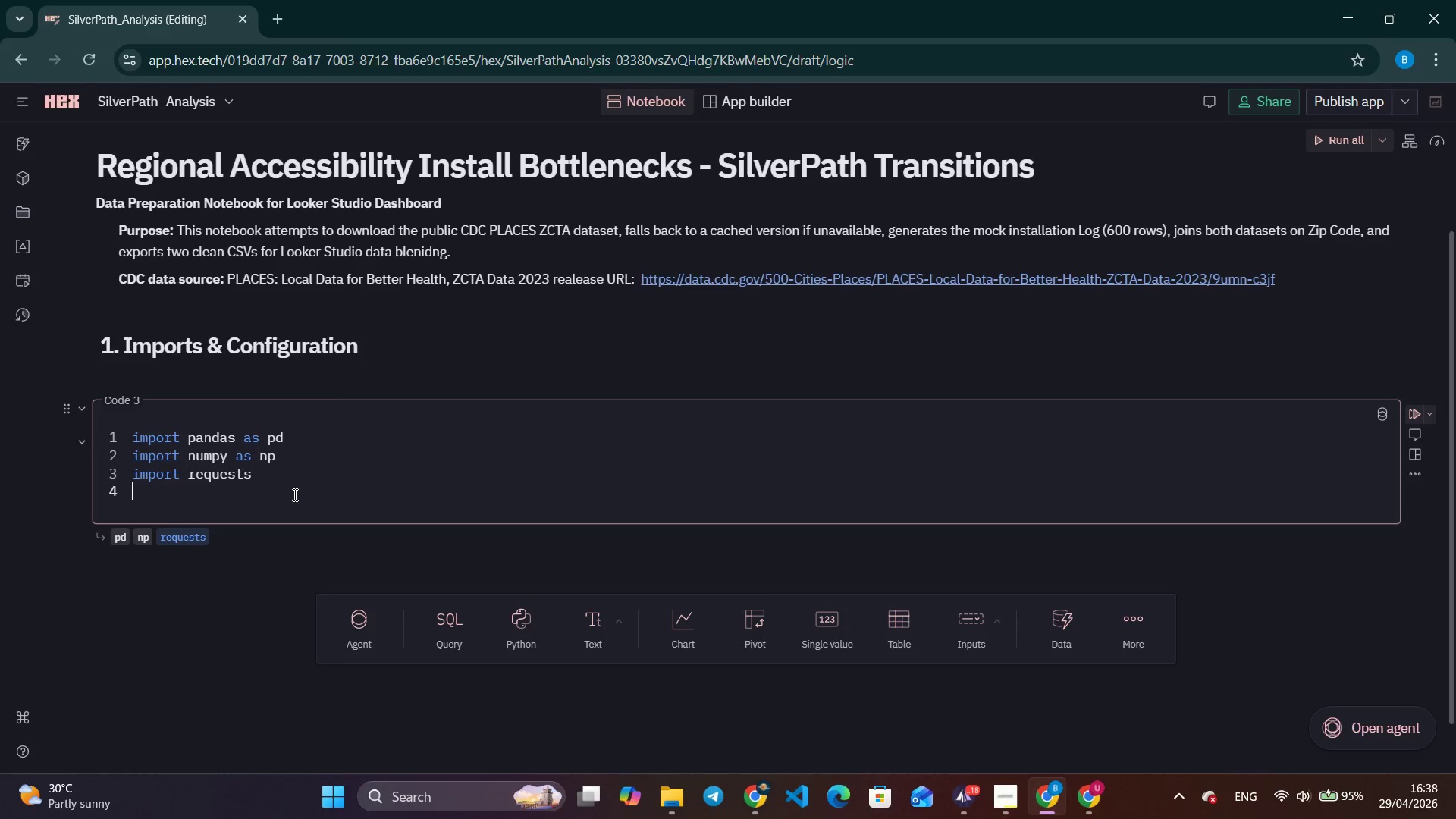 
type(import os)
key(Backspace)
key(Backspace)
type(io)
 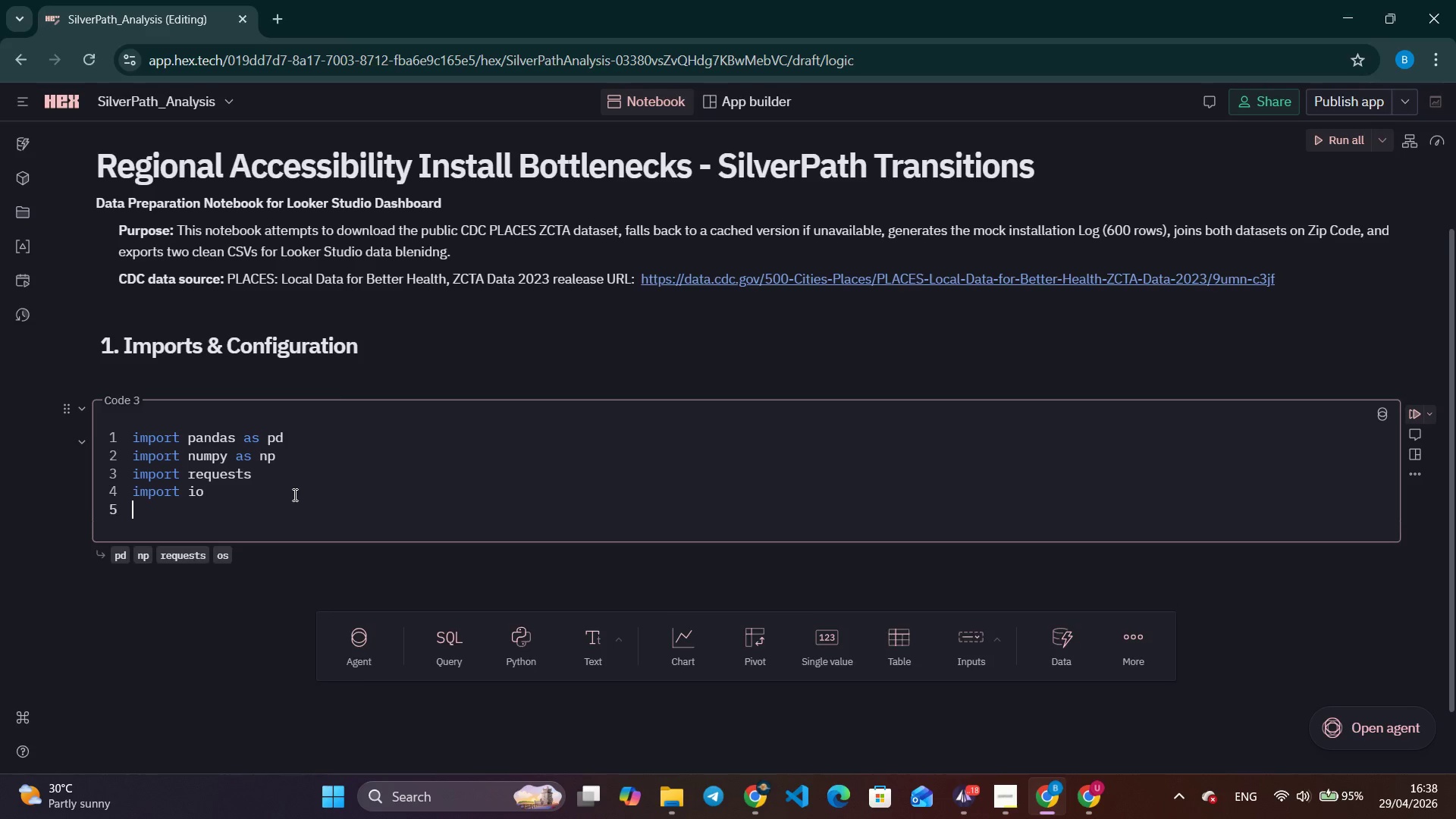 
key(Enter)
 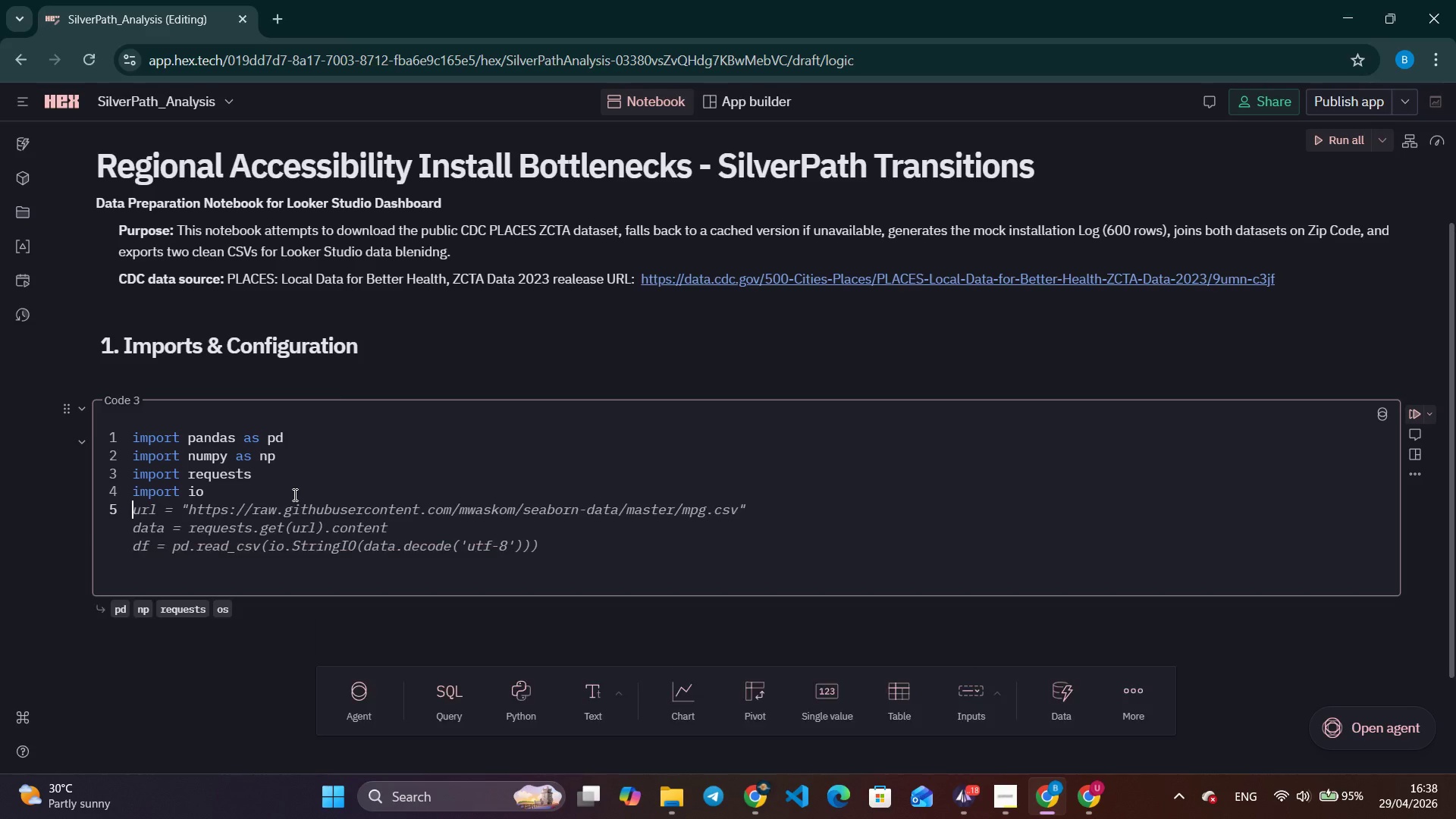 
type(import matplotlib.pyplot as plt)
 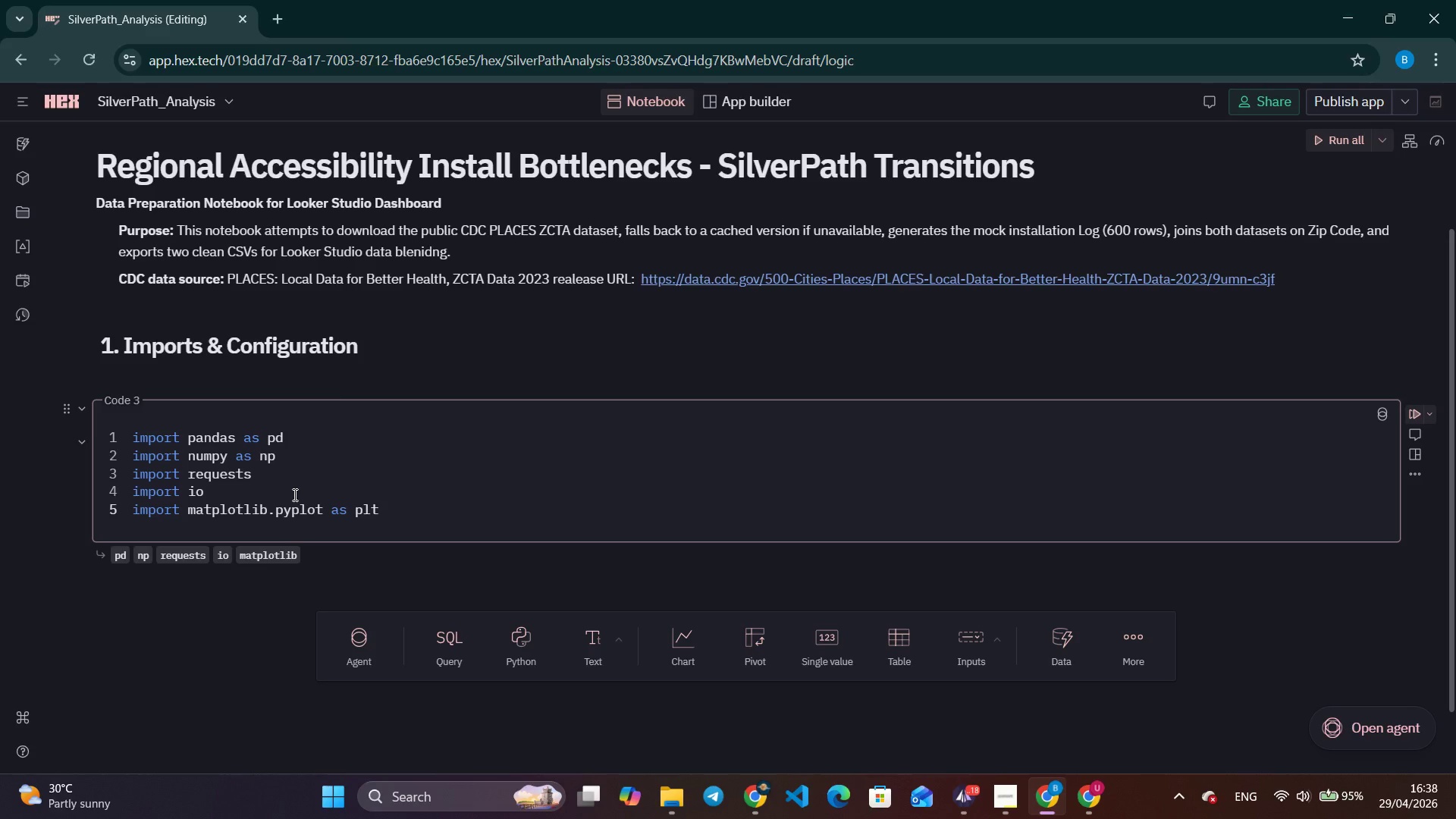 
key(Enter)
 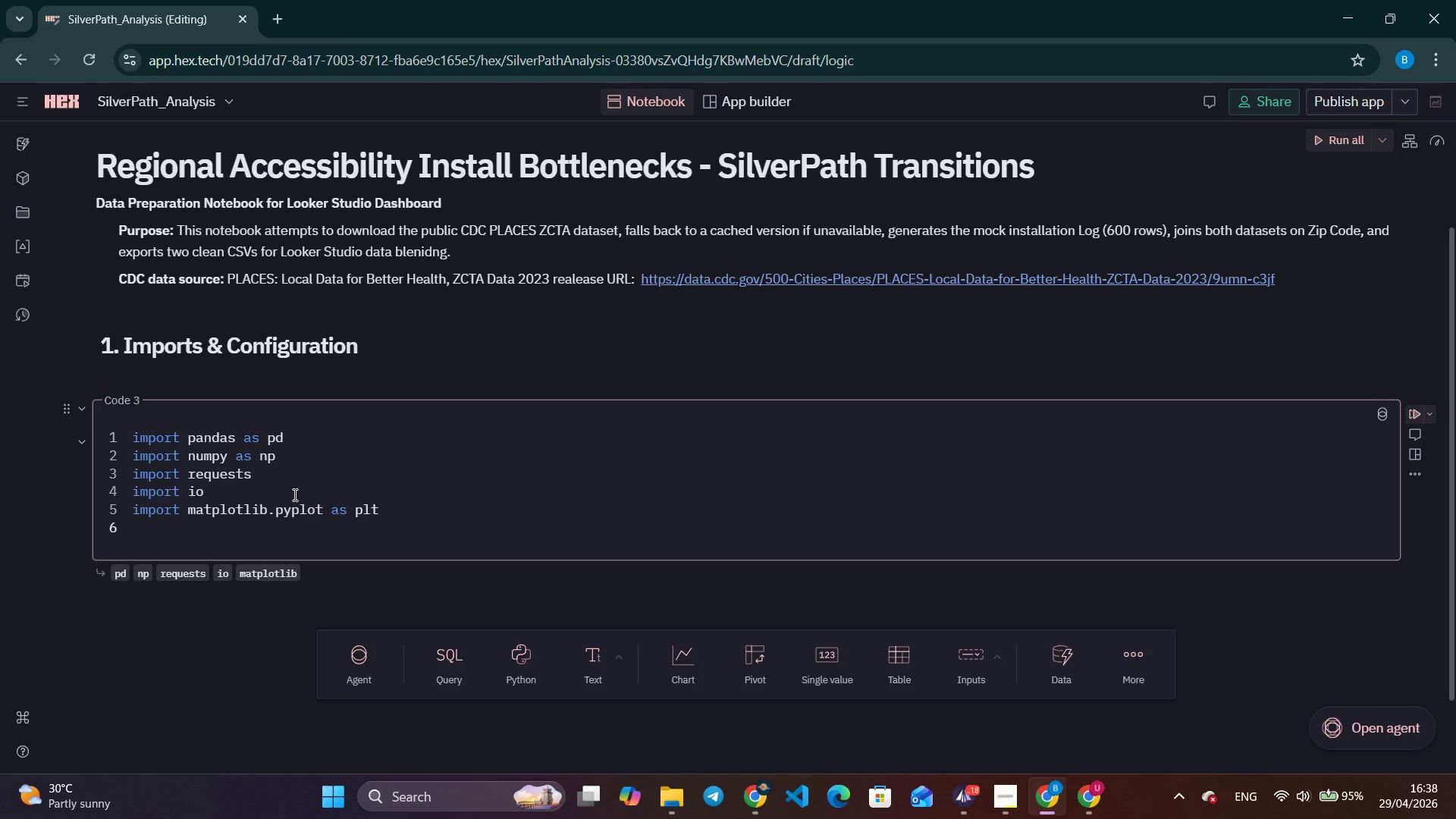 
type(import matplotlib.ric)
key(Backspace)
key(Backspace)
key(Backspace)
type(ticker as mticker)
 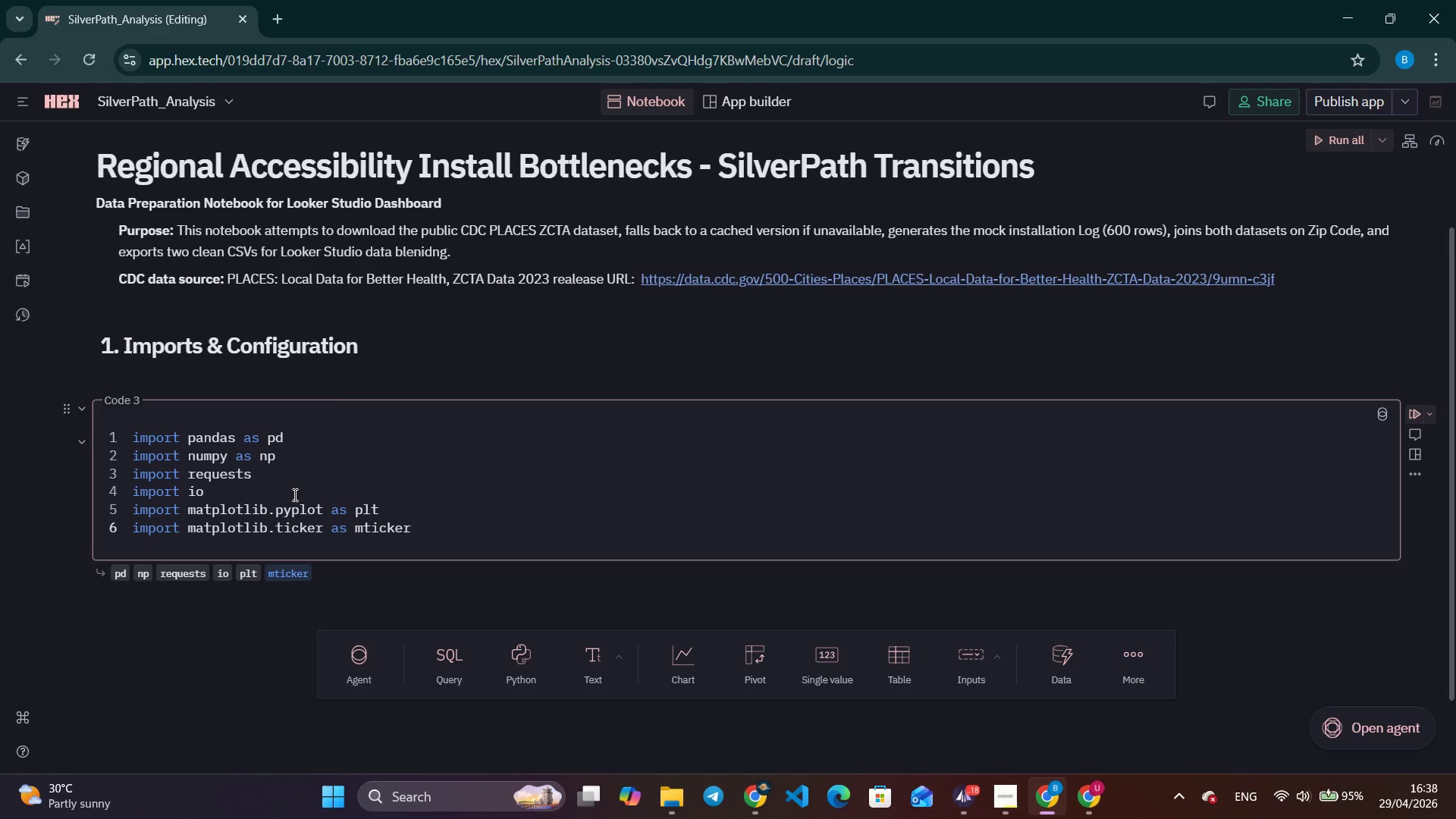 
key(Enter)
 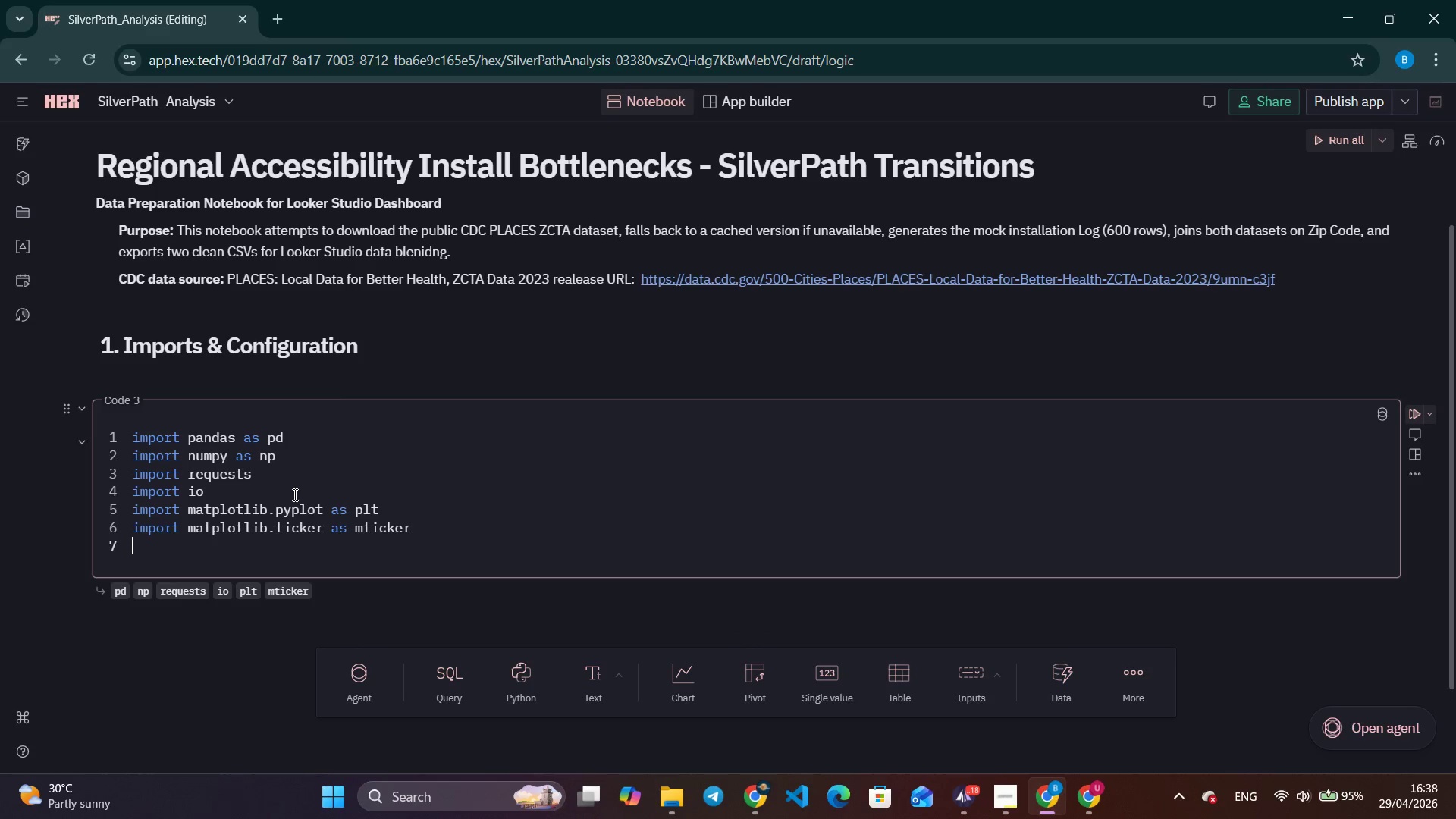 
type(import seaborn)
key(Tab)
 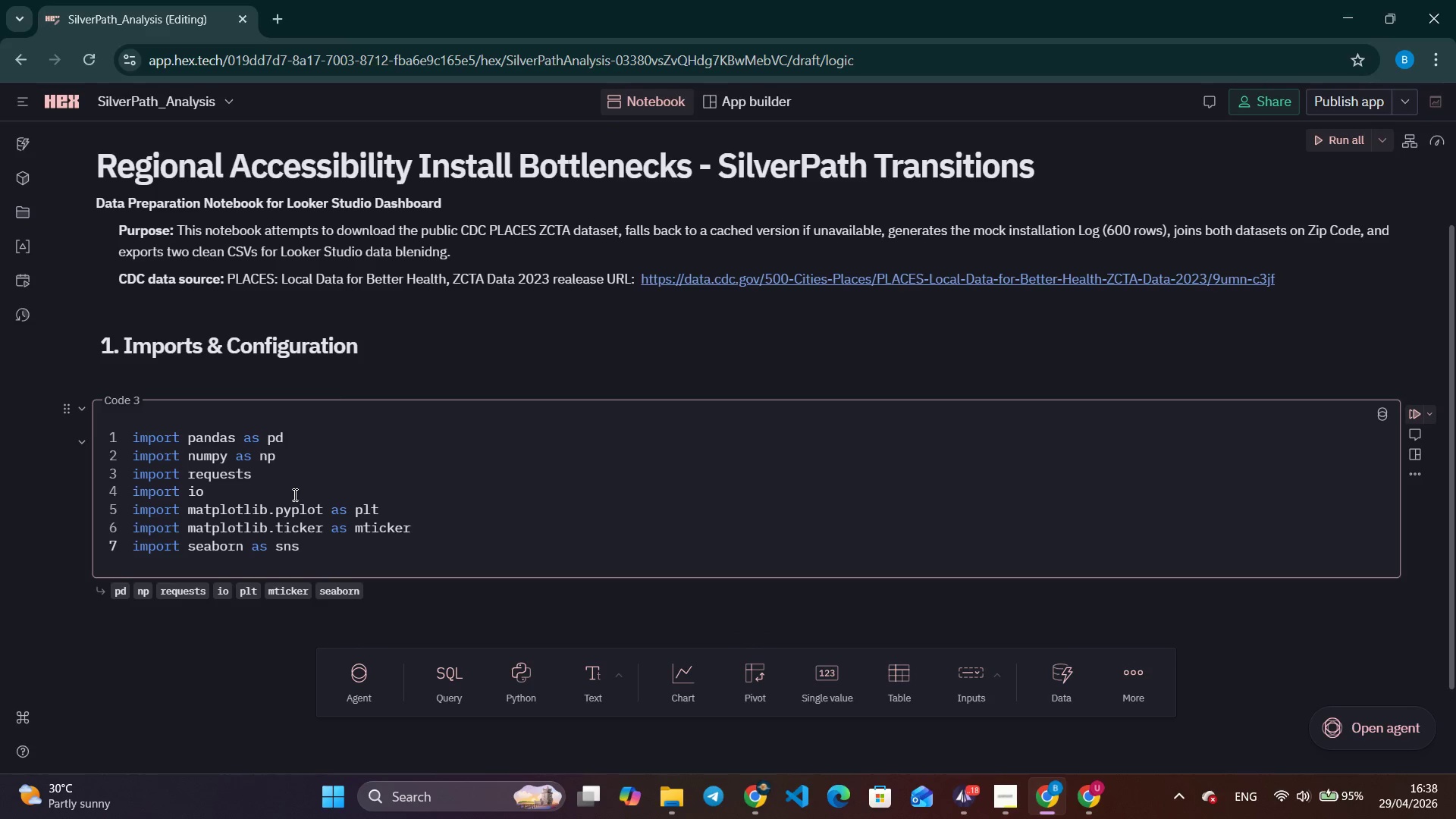 
key(Enter)
 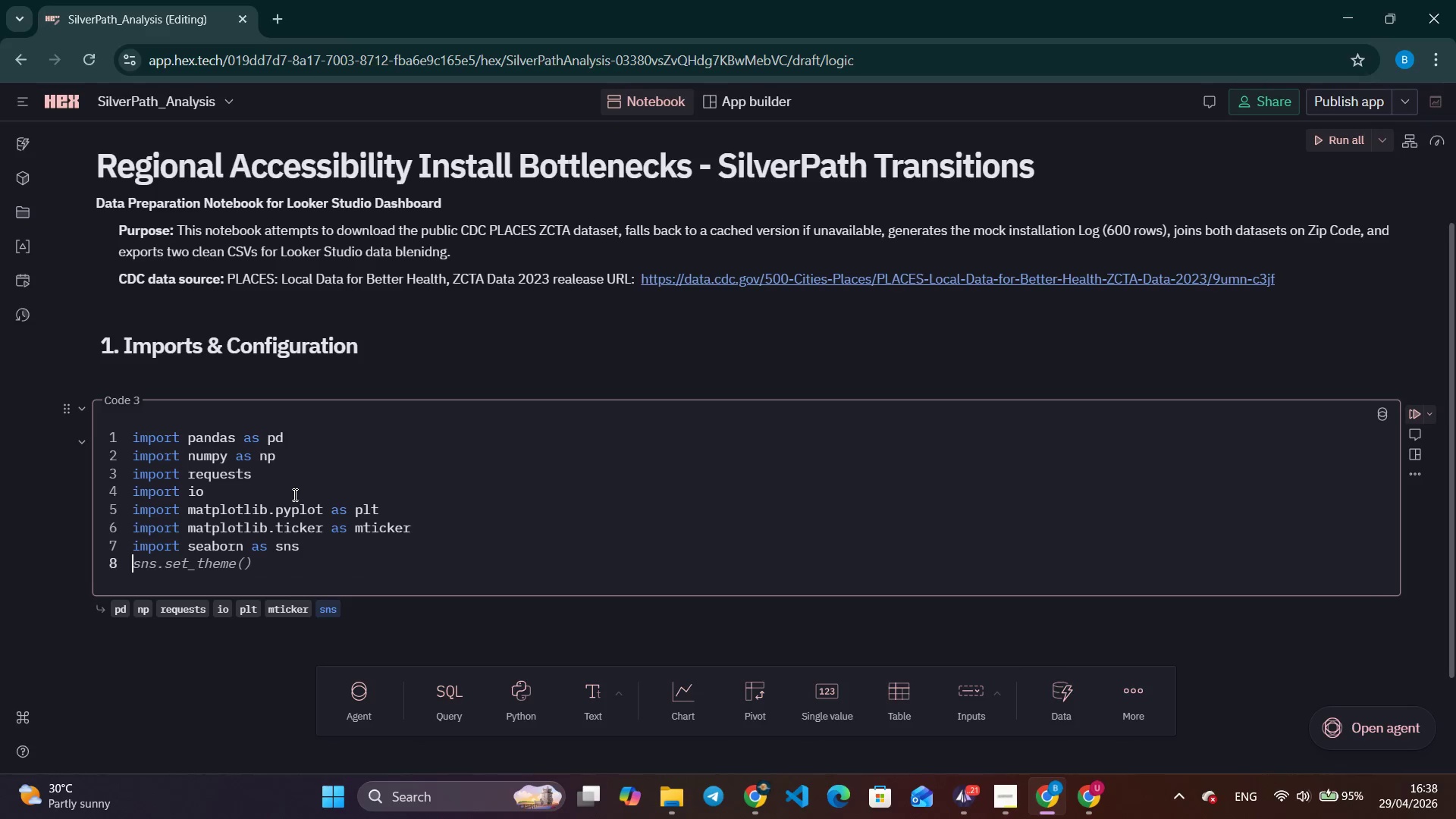 
type(import warnings)
 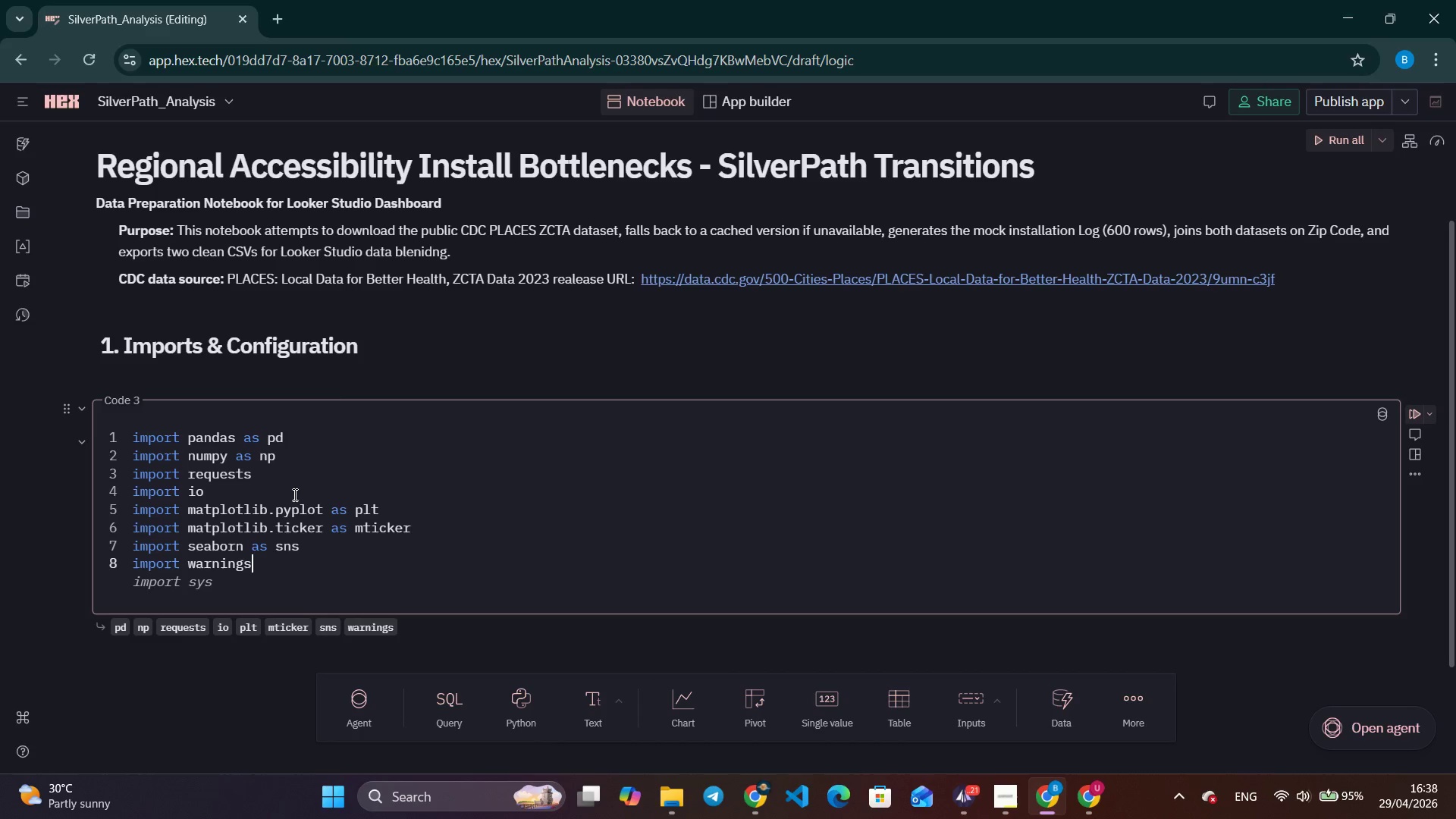 
key(Enter)
 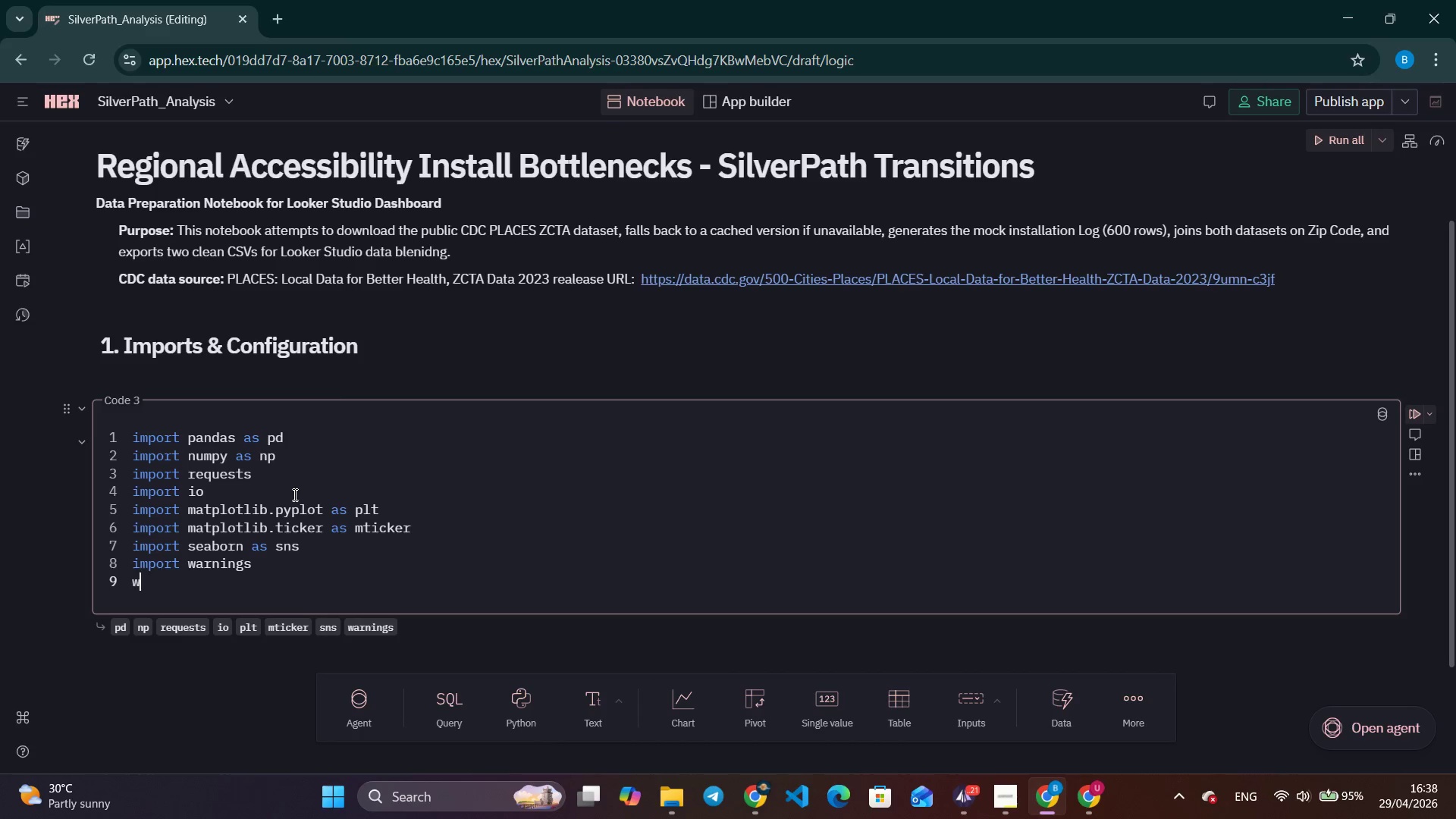 
type(warnings.filterwarnings)
key(Tab)
 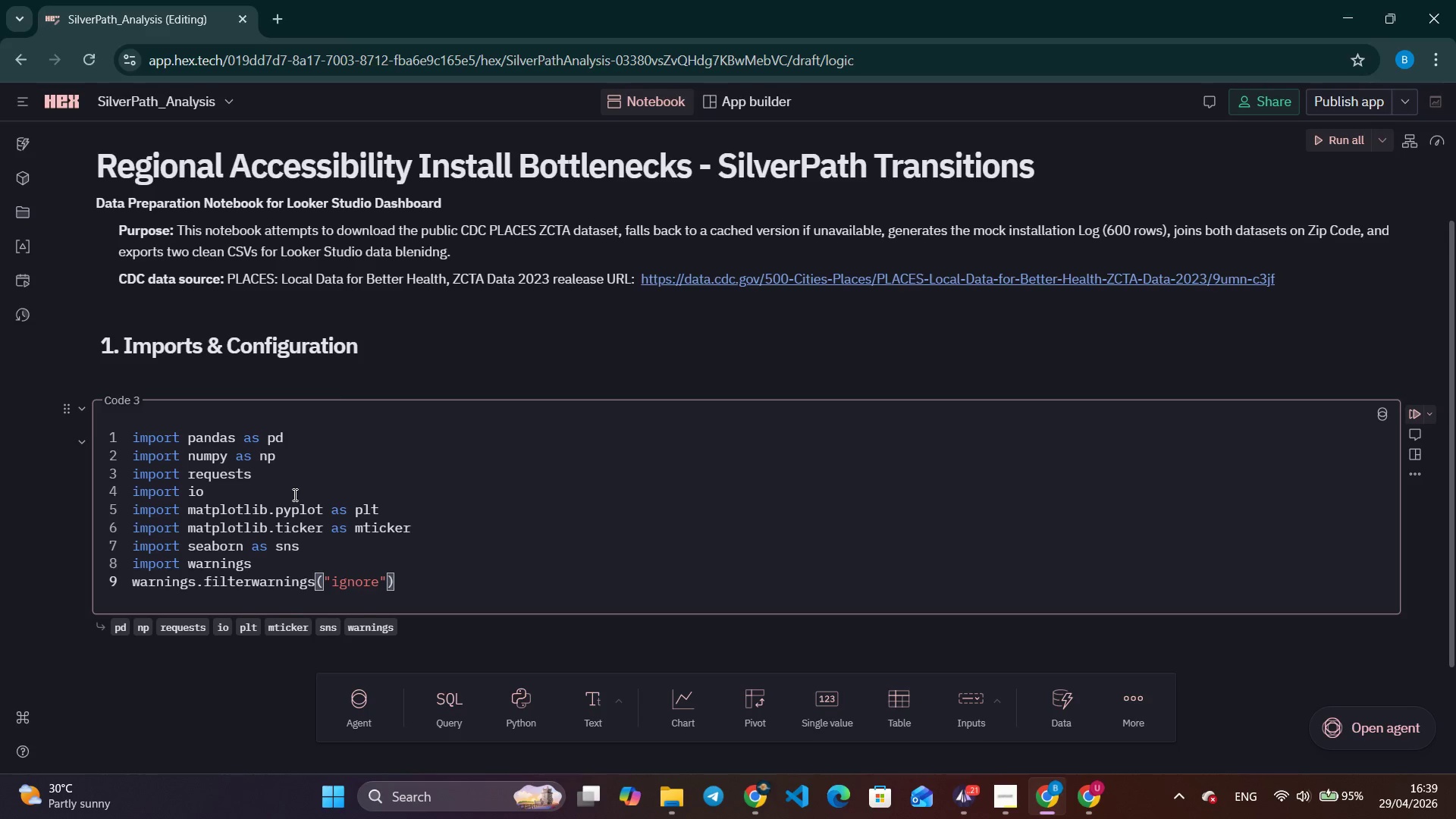 
key(Enter)
 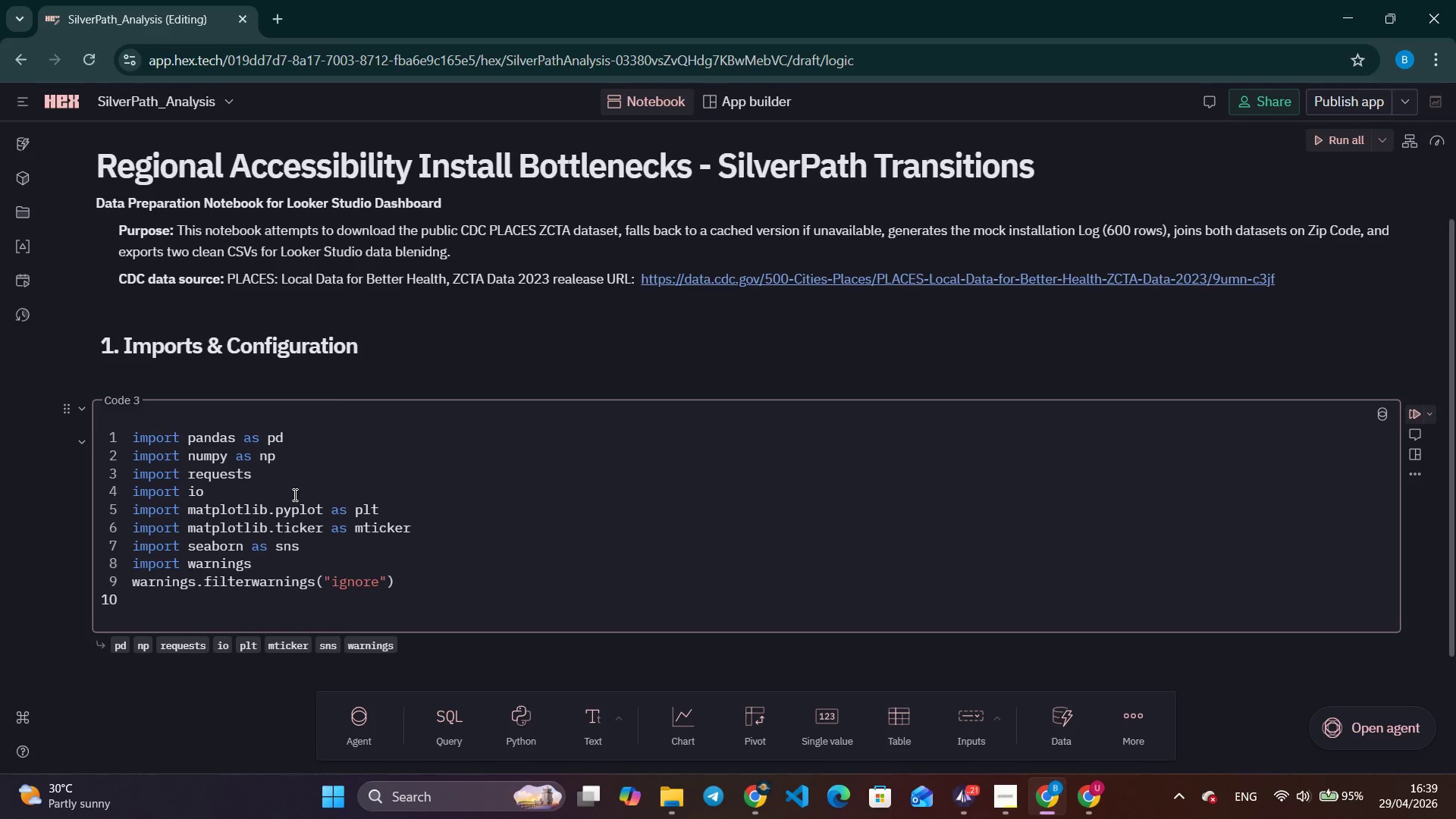 
key(Enter)
 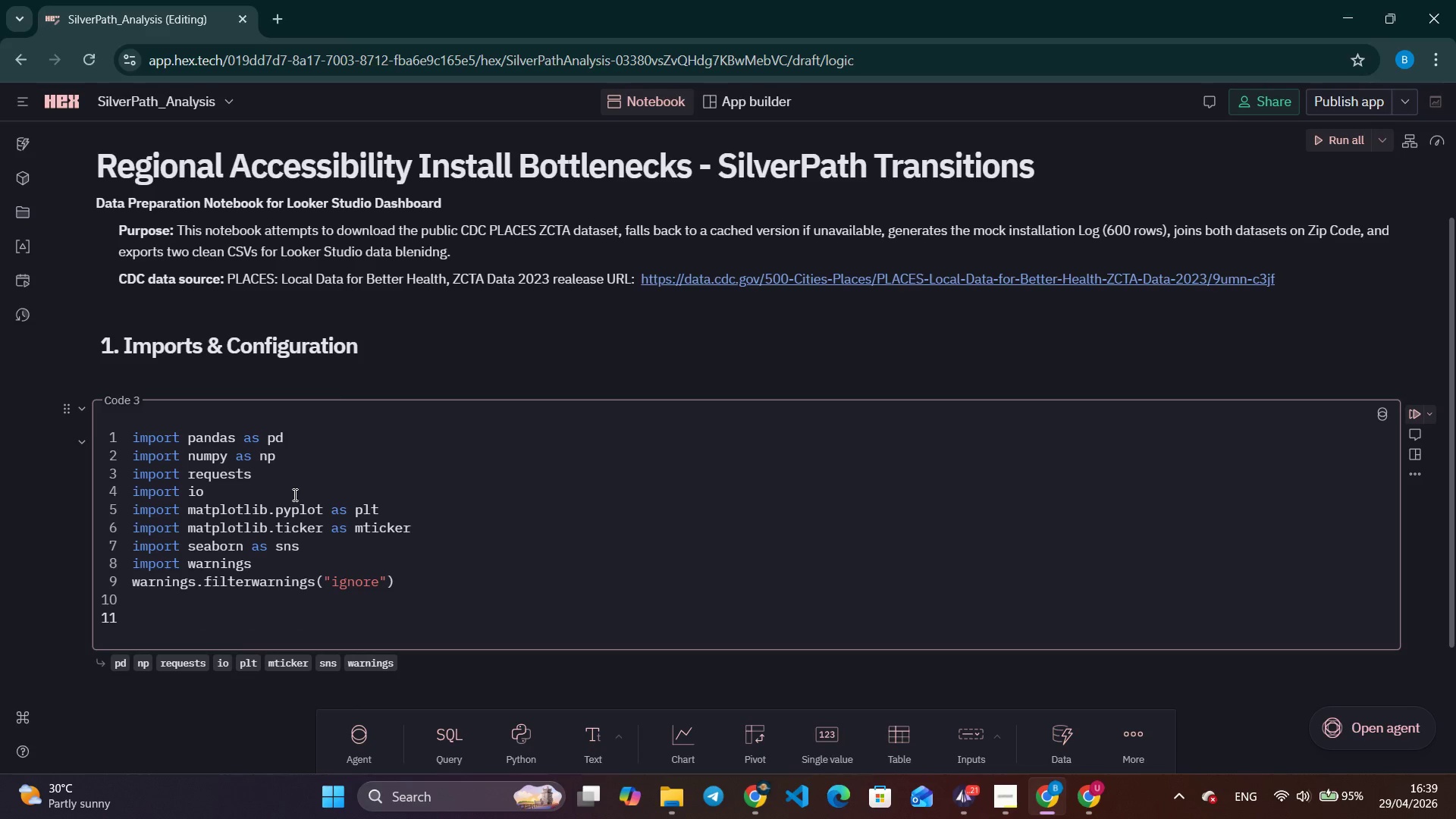 
type(sns.set_themem)
key(Backspace)
 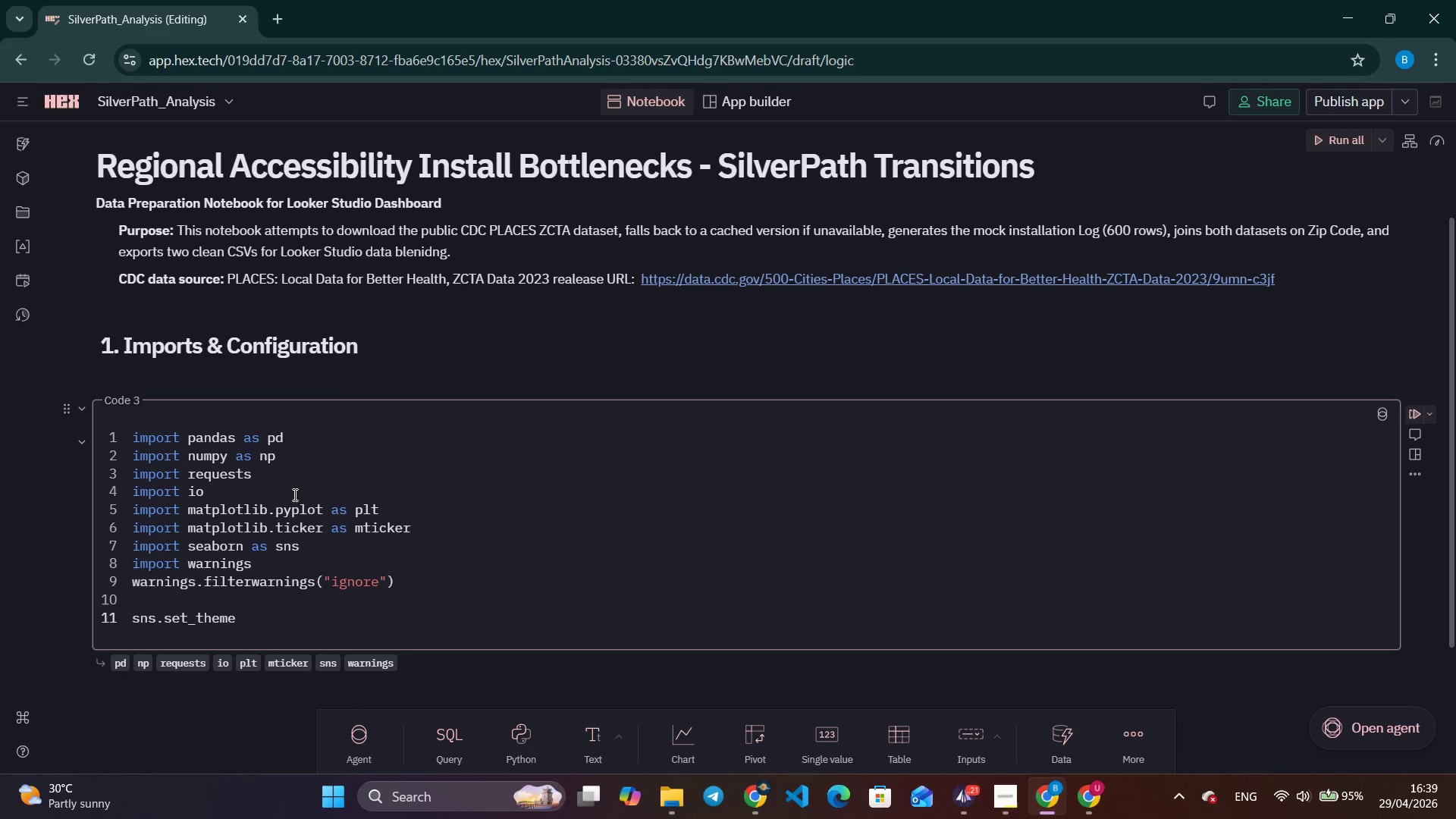 
type((style)
key(Tab)
 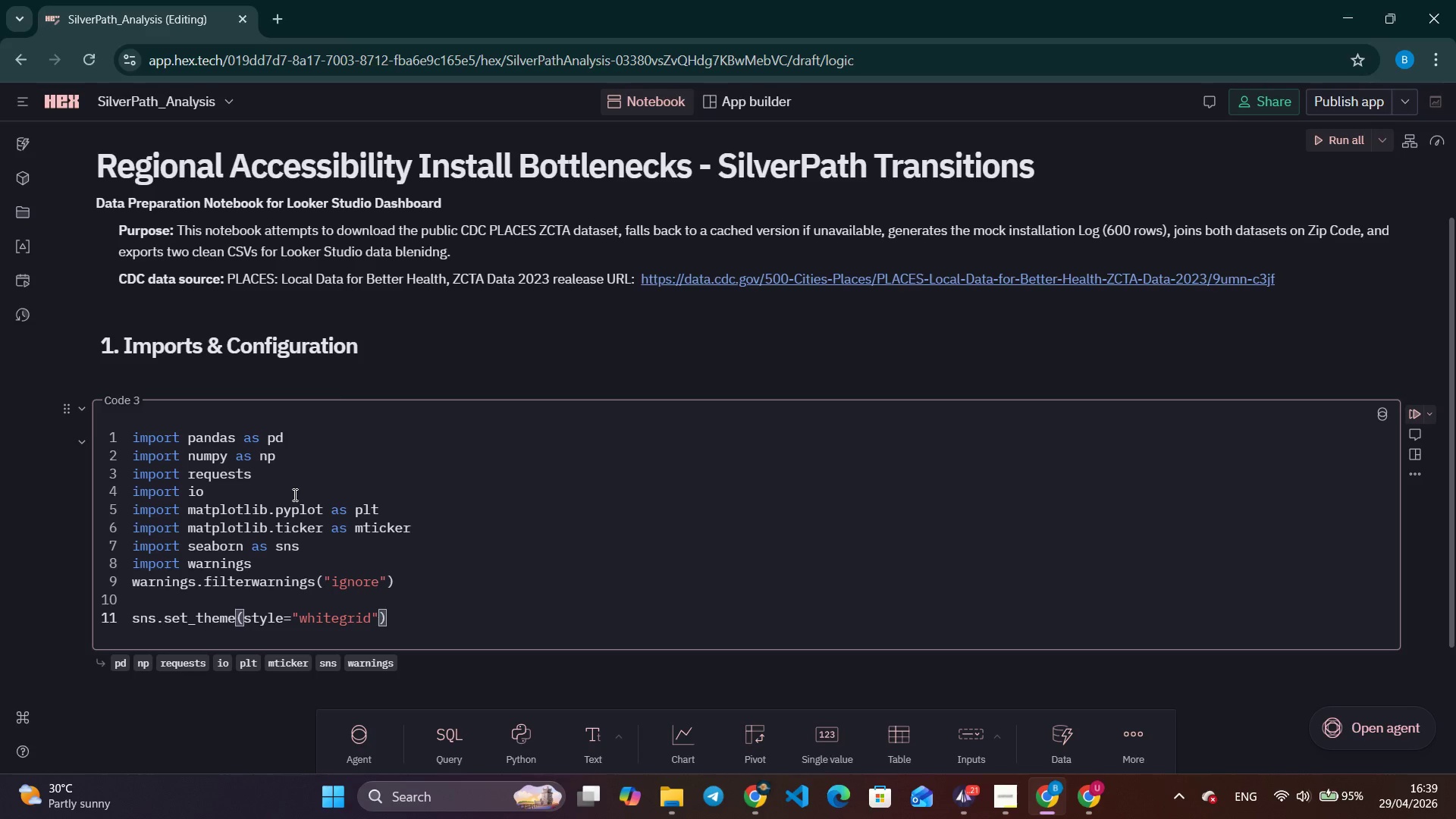 
key(Enter)
 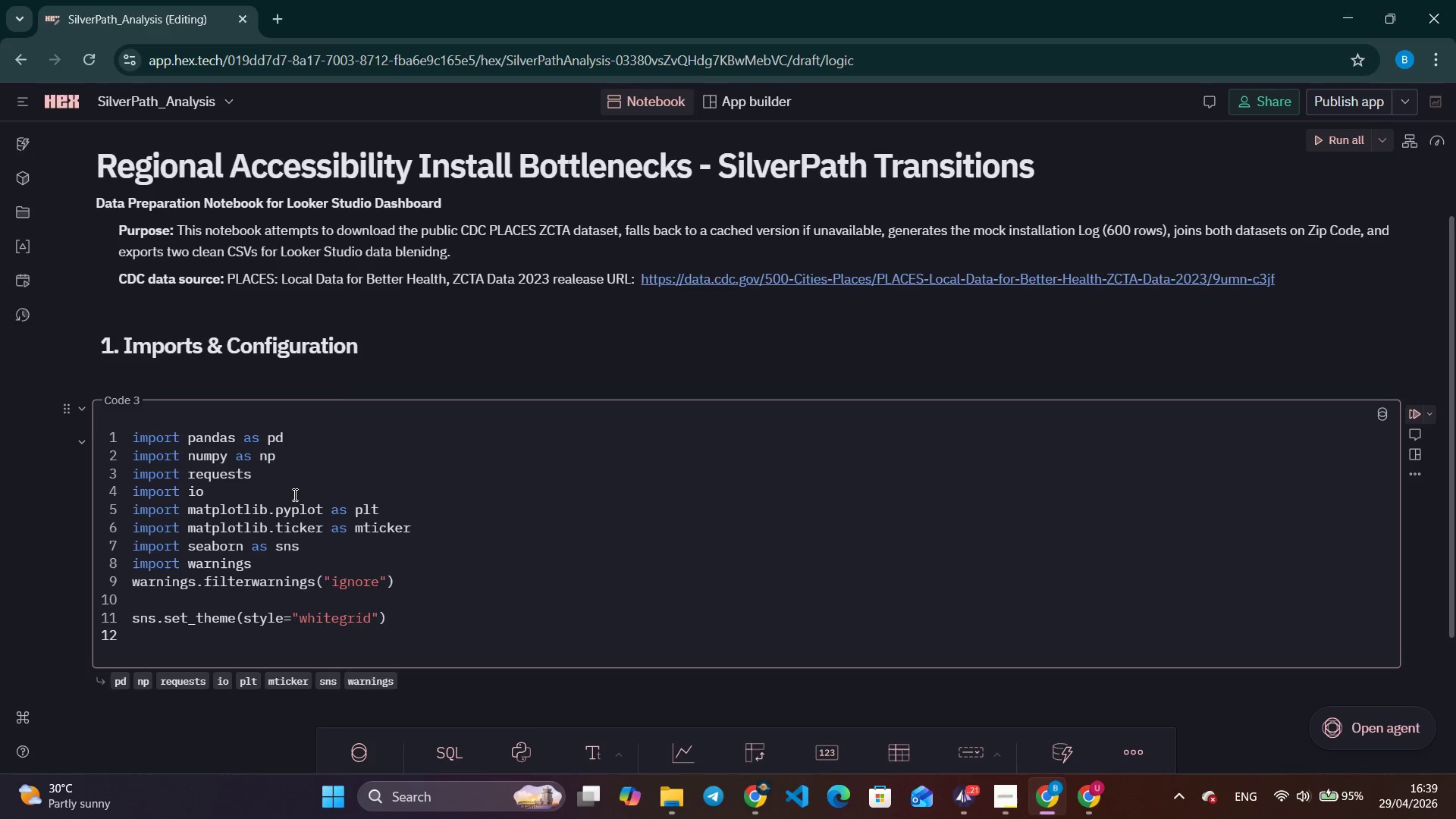 
type(np.random.seed(2)
 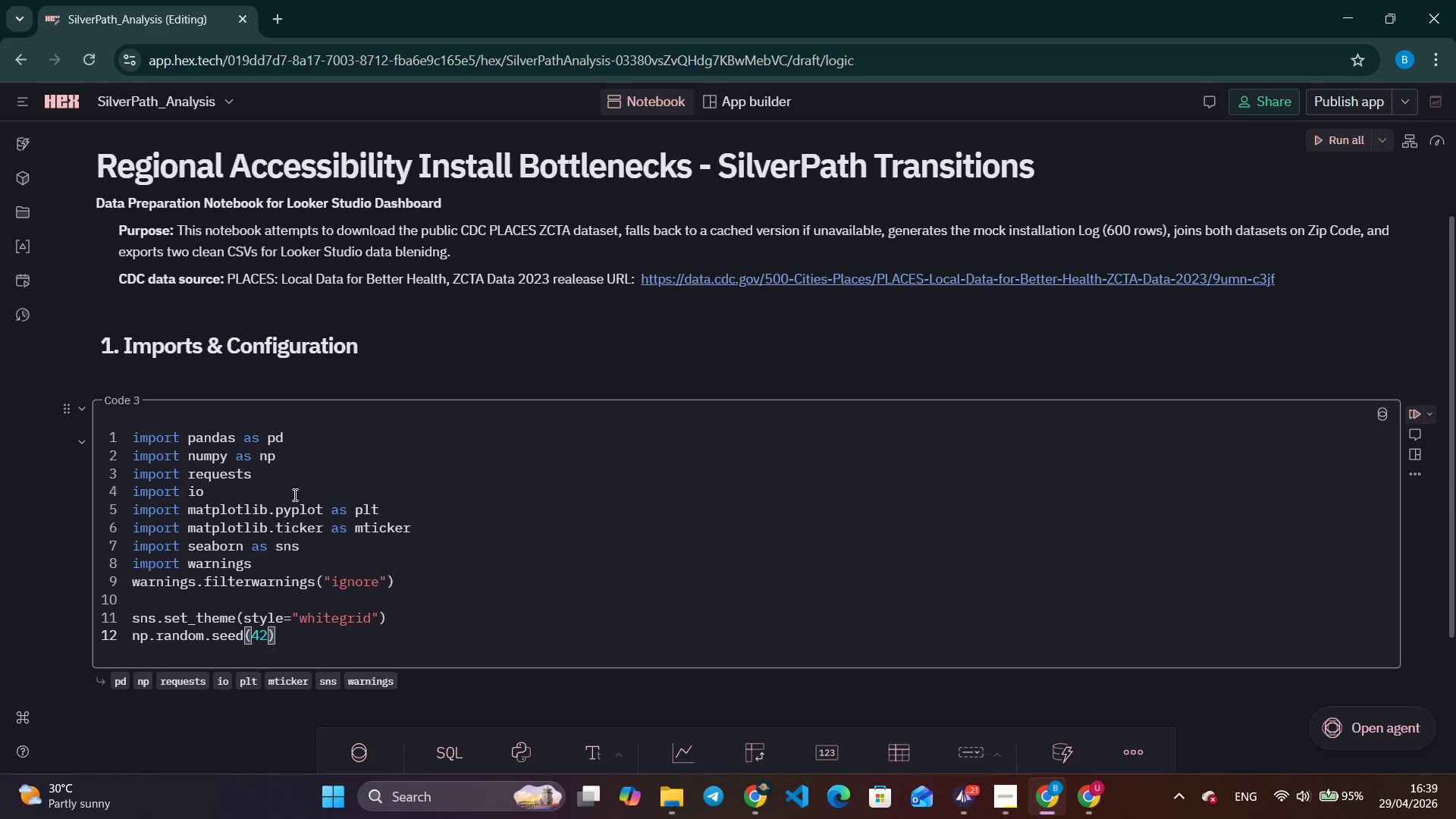 
 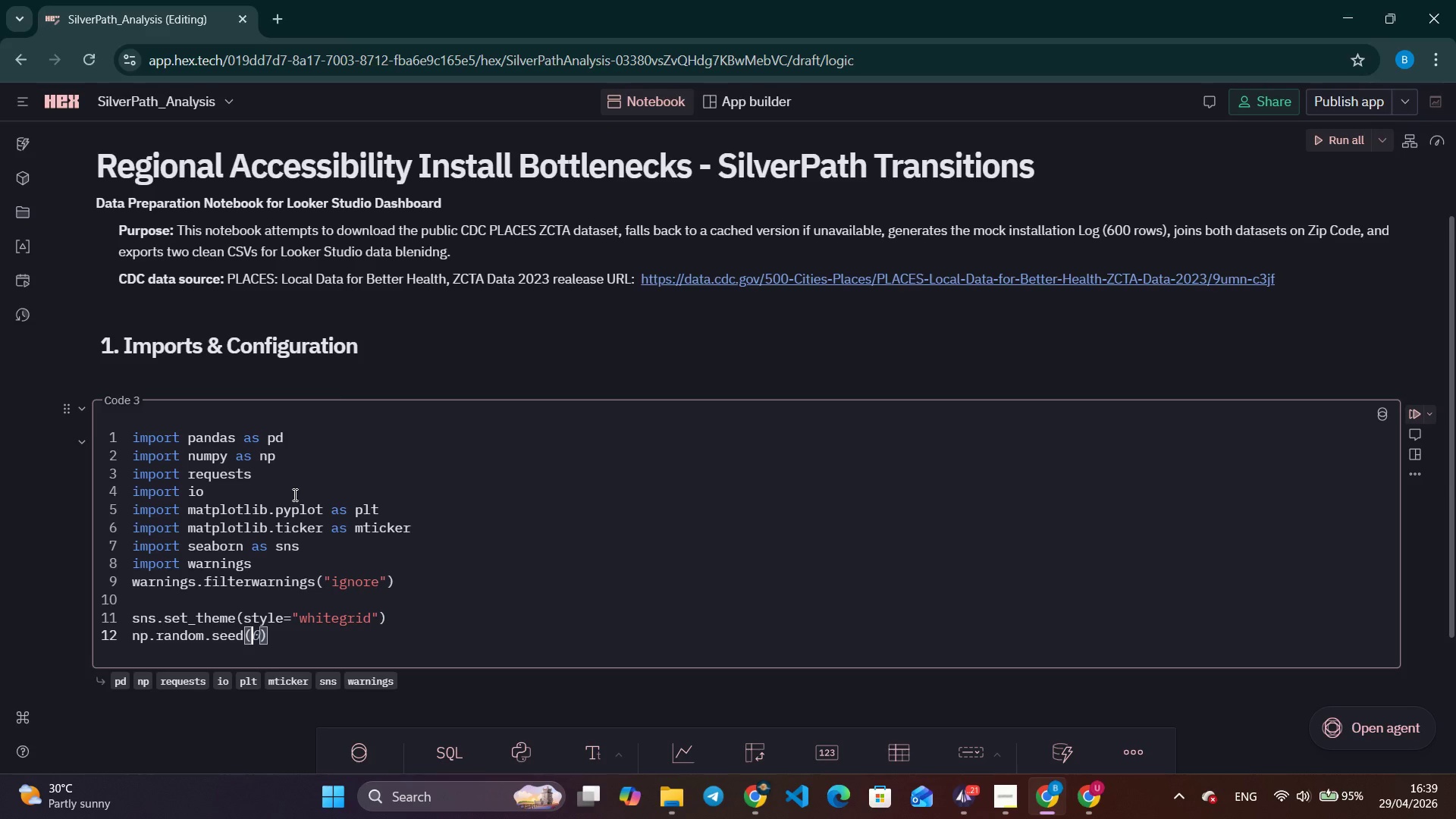 
hold_key(key=4, duration=0.31)
 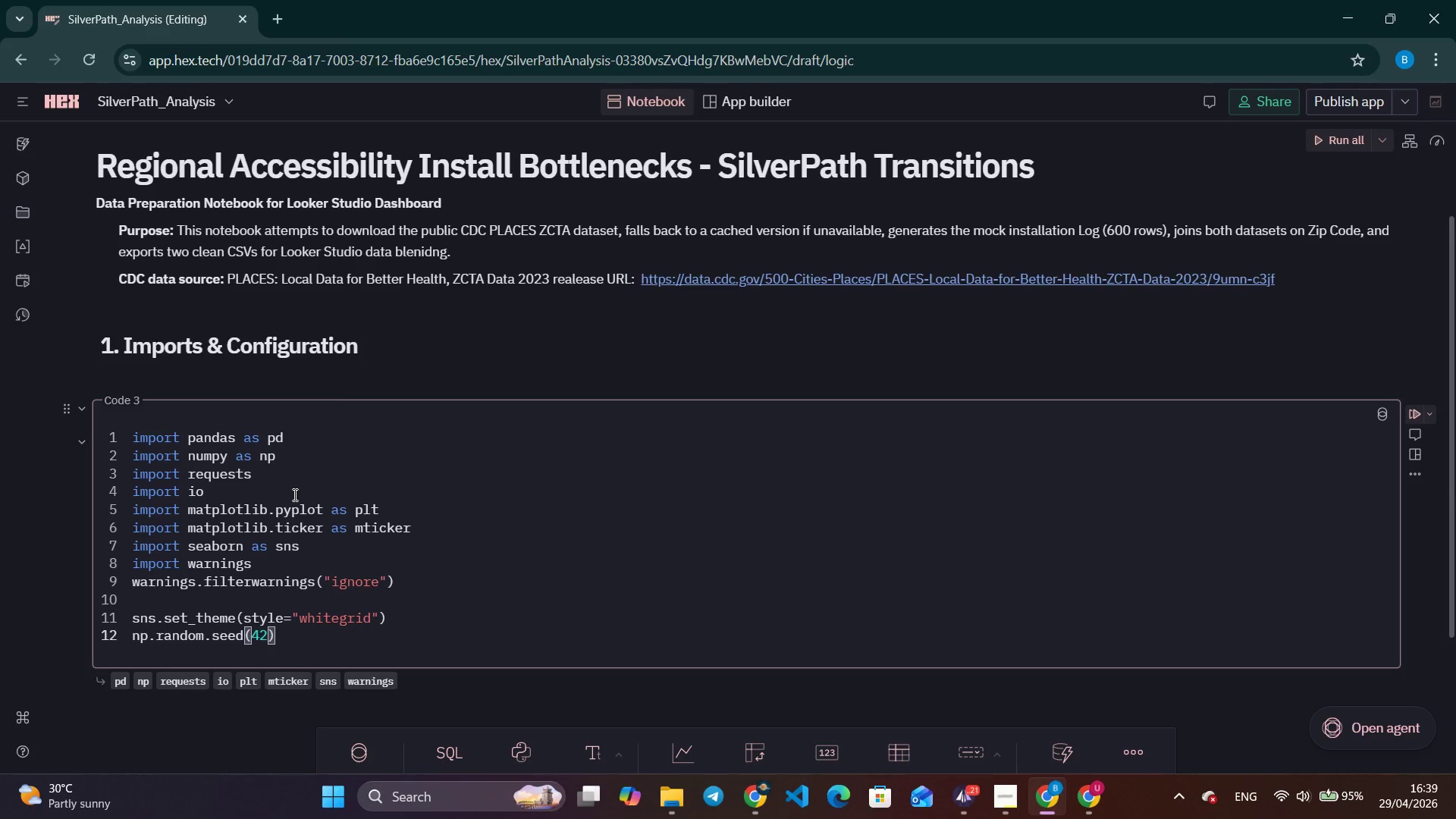 
key(ArrowRight)
 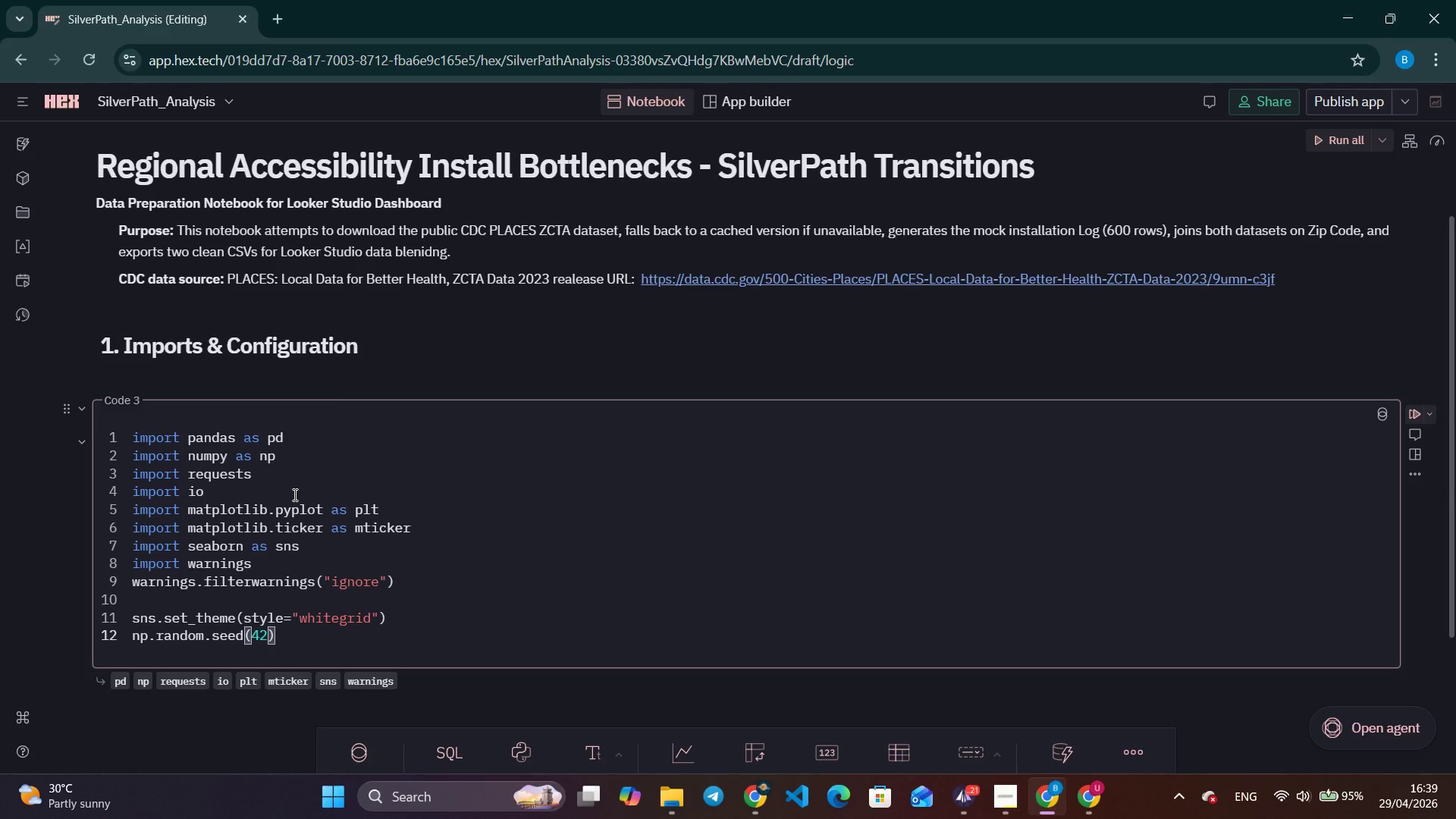 
wait(5.11)
 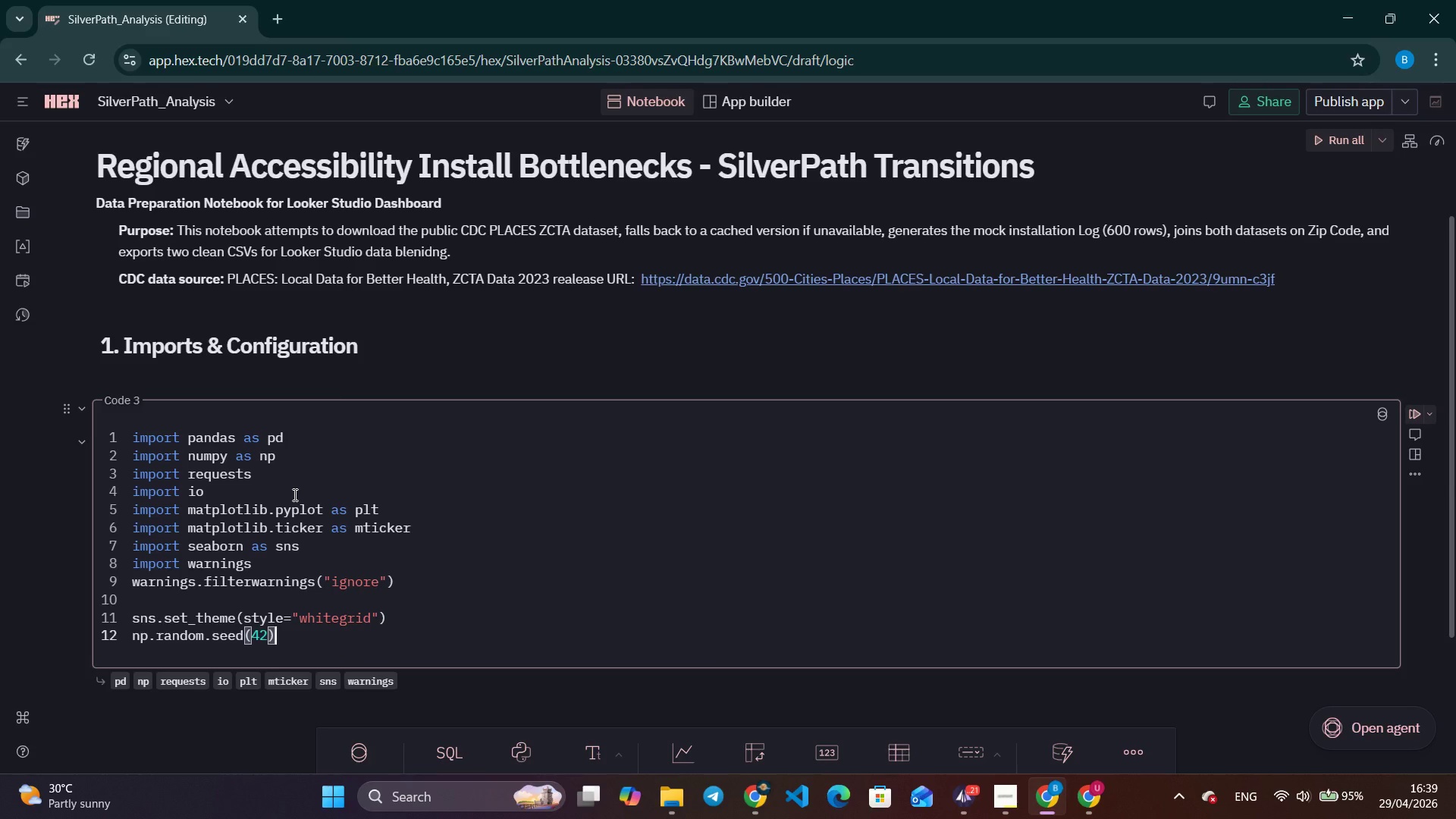 
key(Enter)
 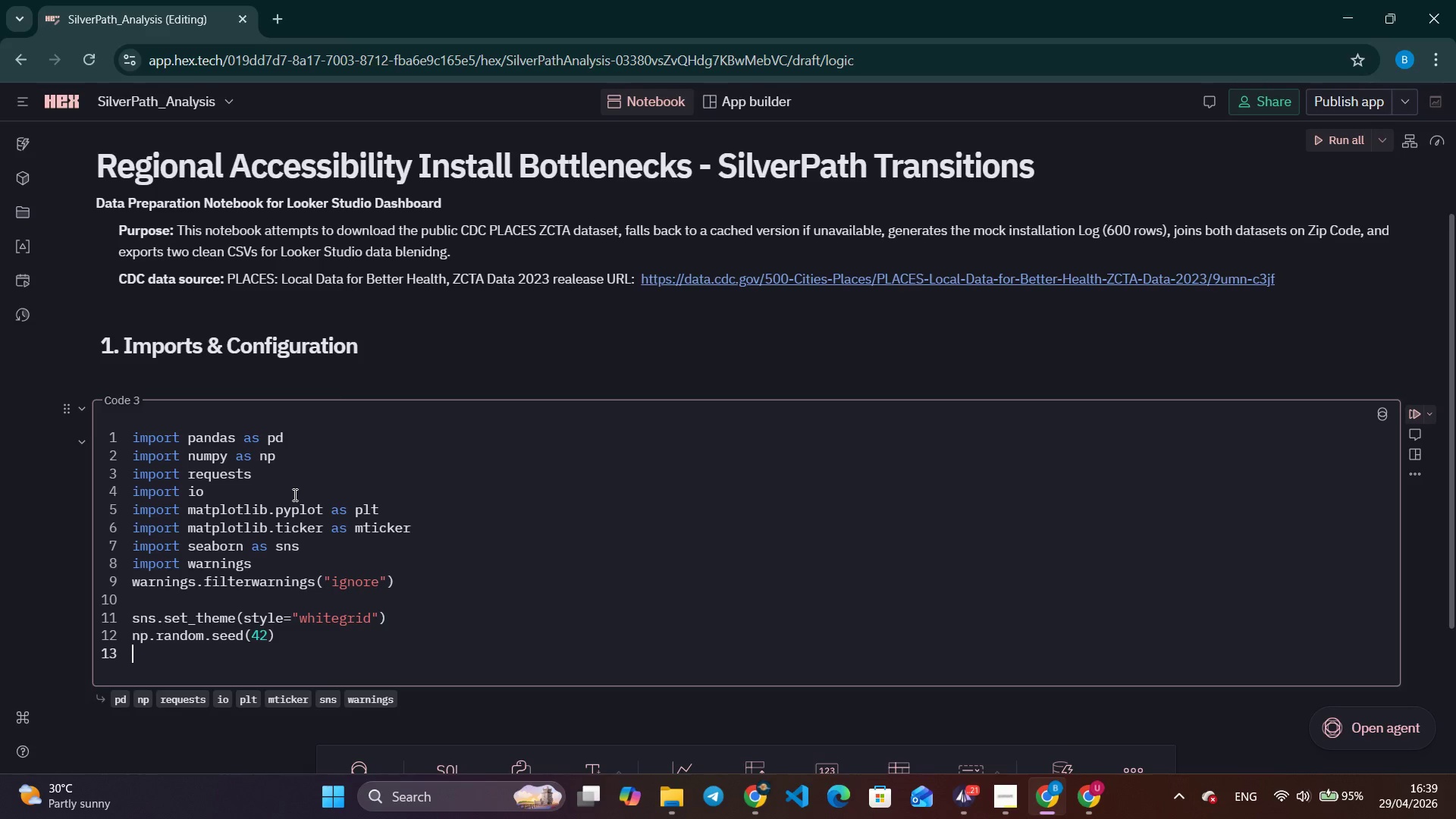 
key(Enter)
 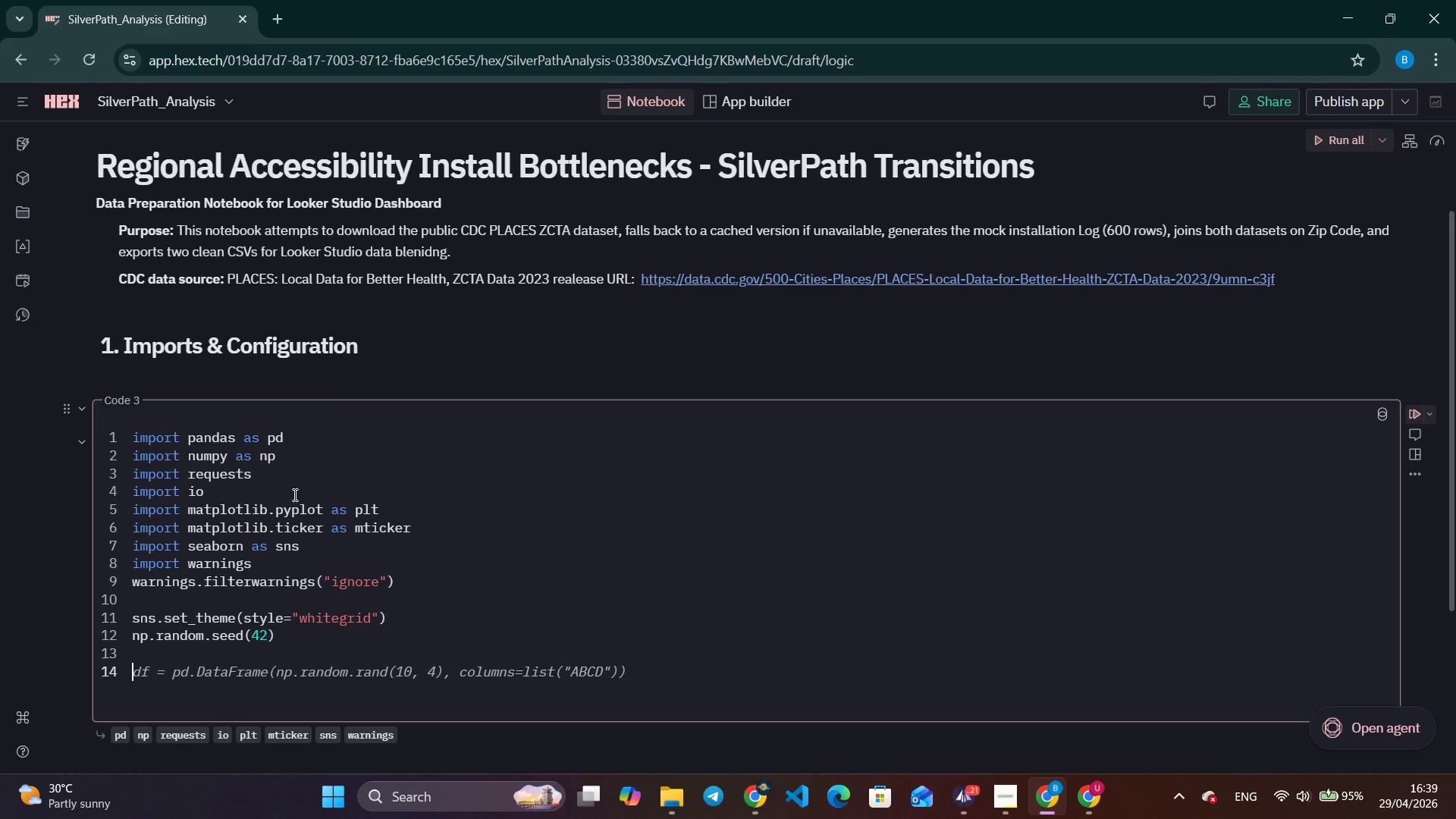 
scroll: coordinate [582, 448], scroll_direction: down, amount: 8.0
 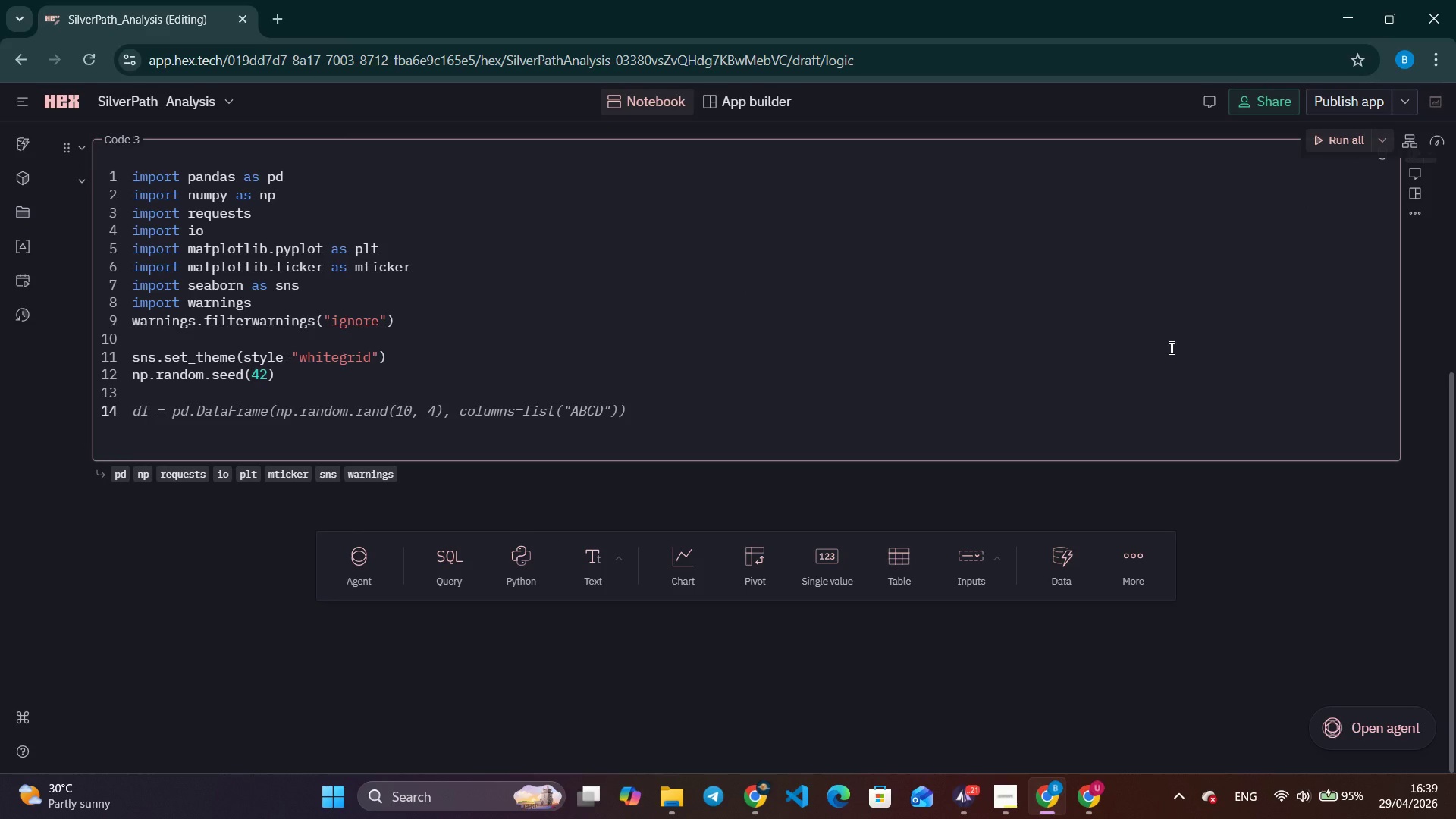 
key(Shift+ShiftRight)
 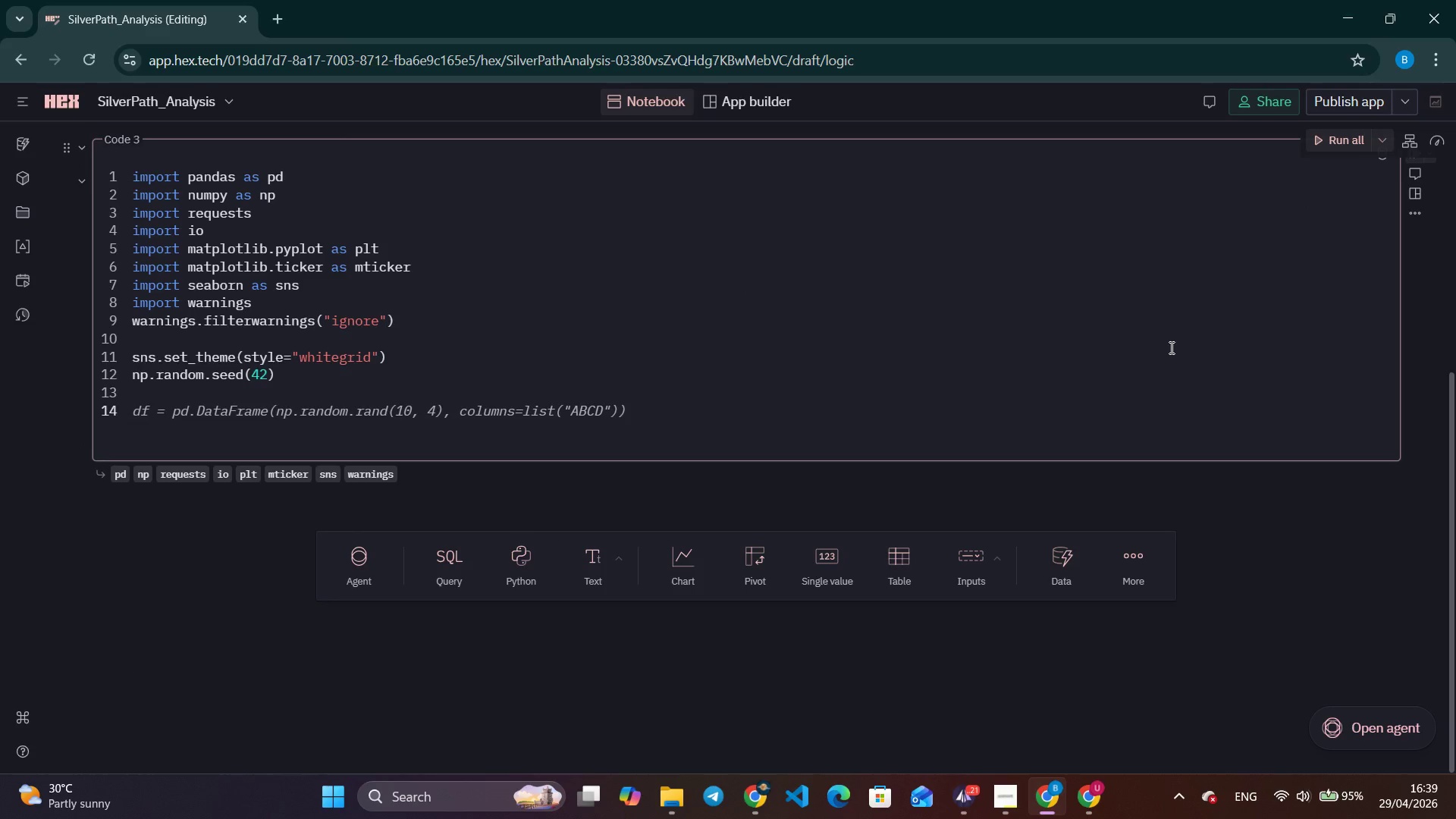 
key(Shift+3)
 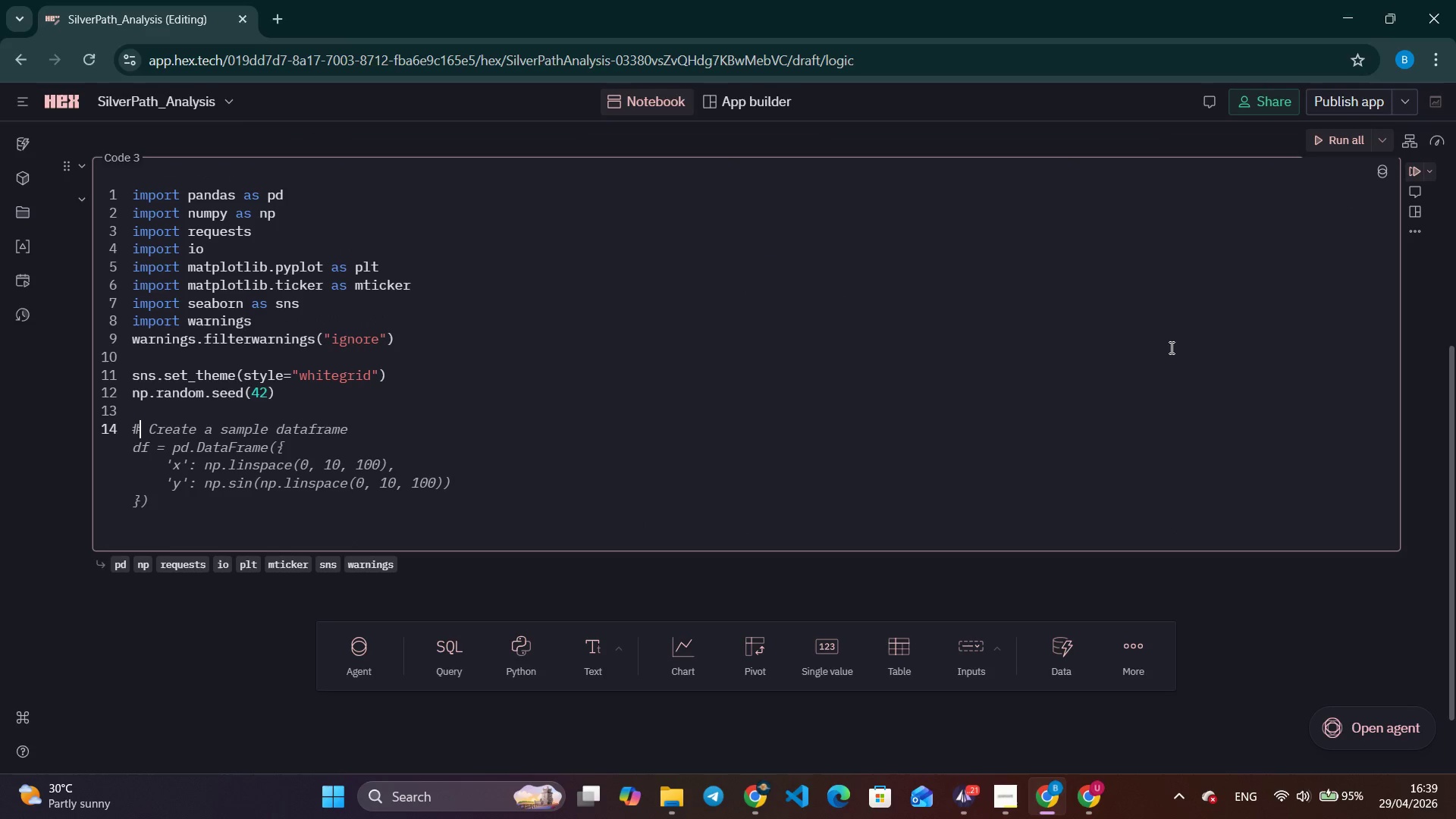 
type( BRAND PALETTE (healthcare-adjacent)